 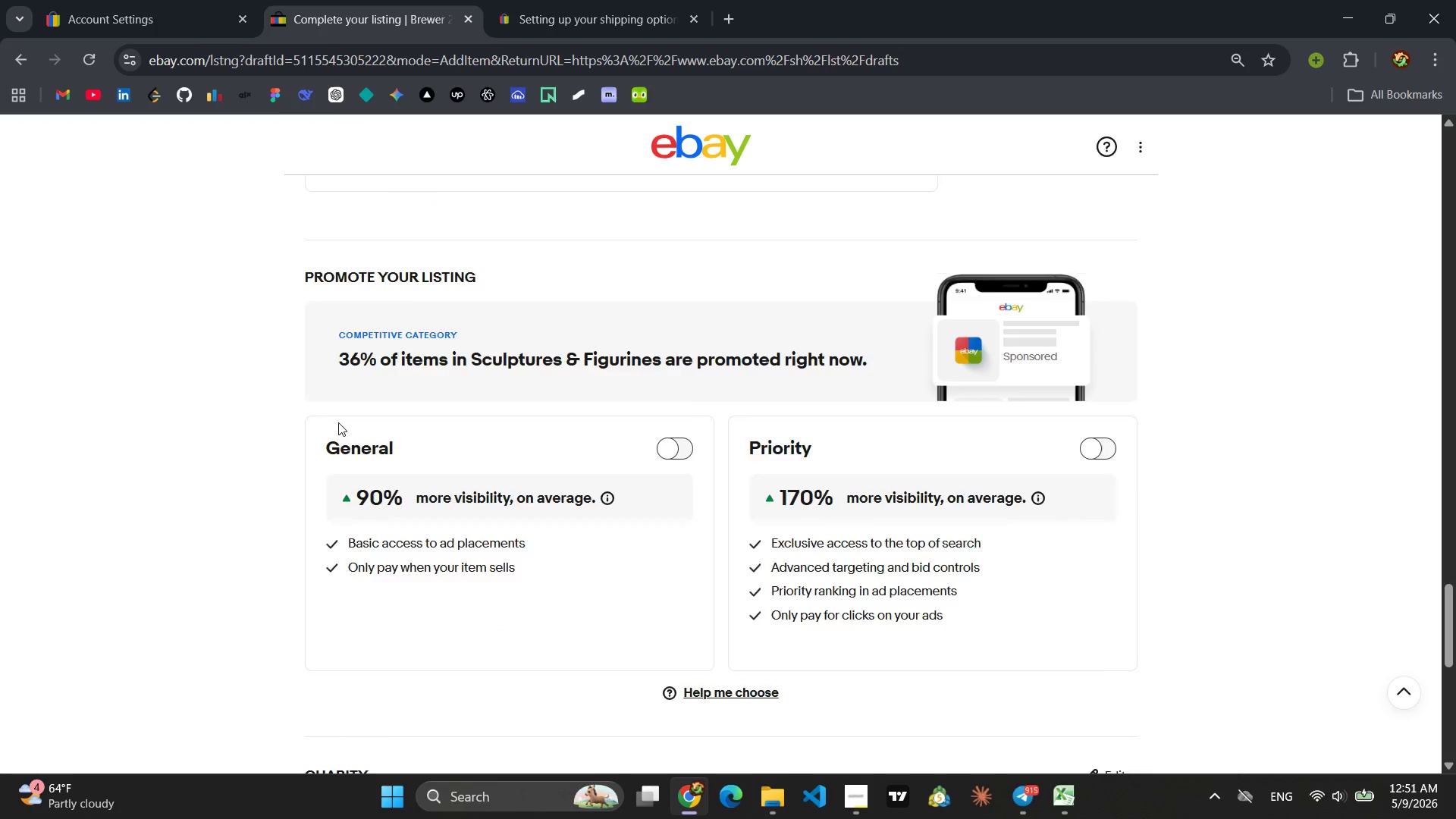 
left_click([689, 678])
 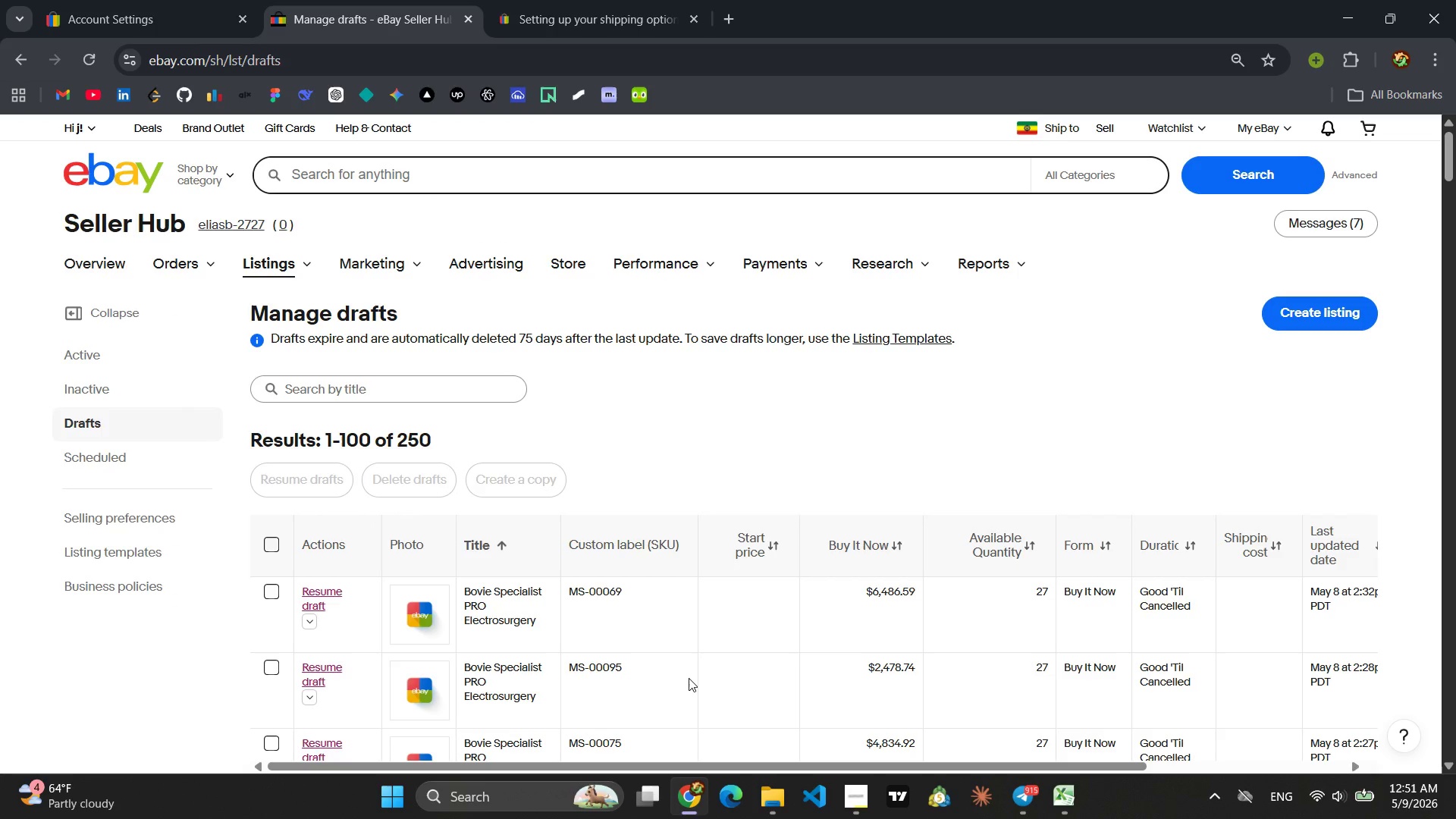 
wait(17.41)
 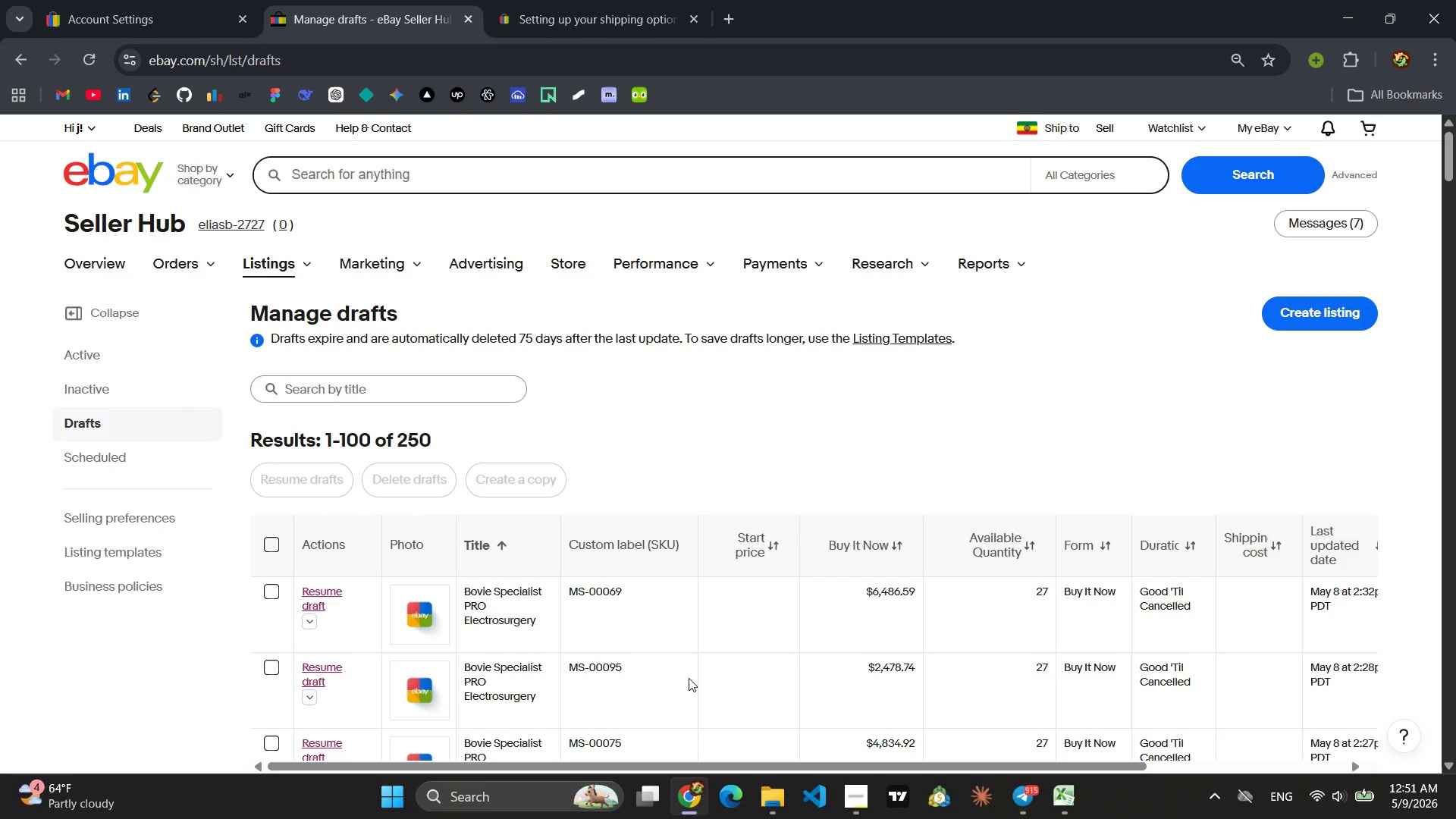 
left_click([318, 484])
 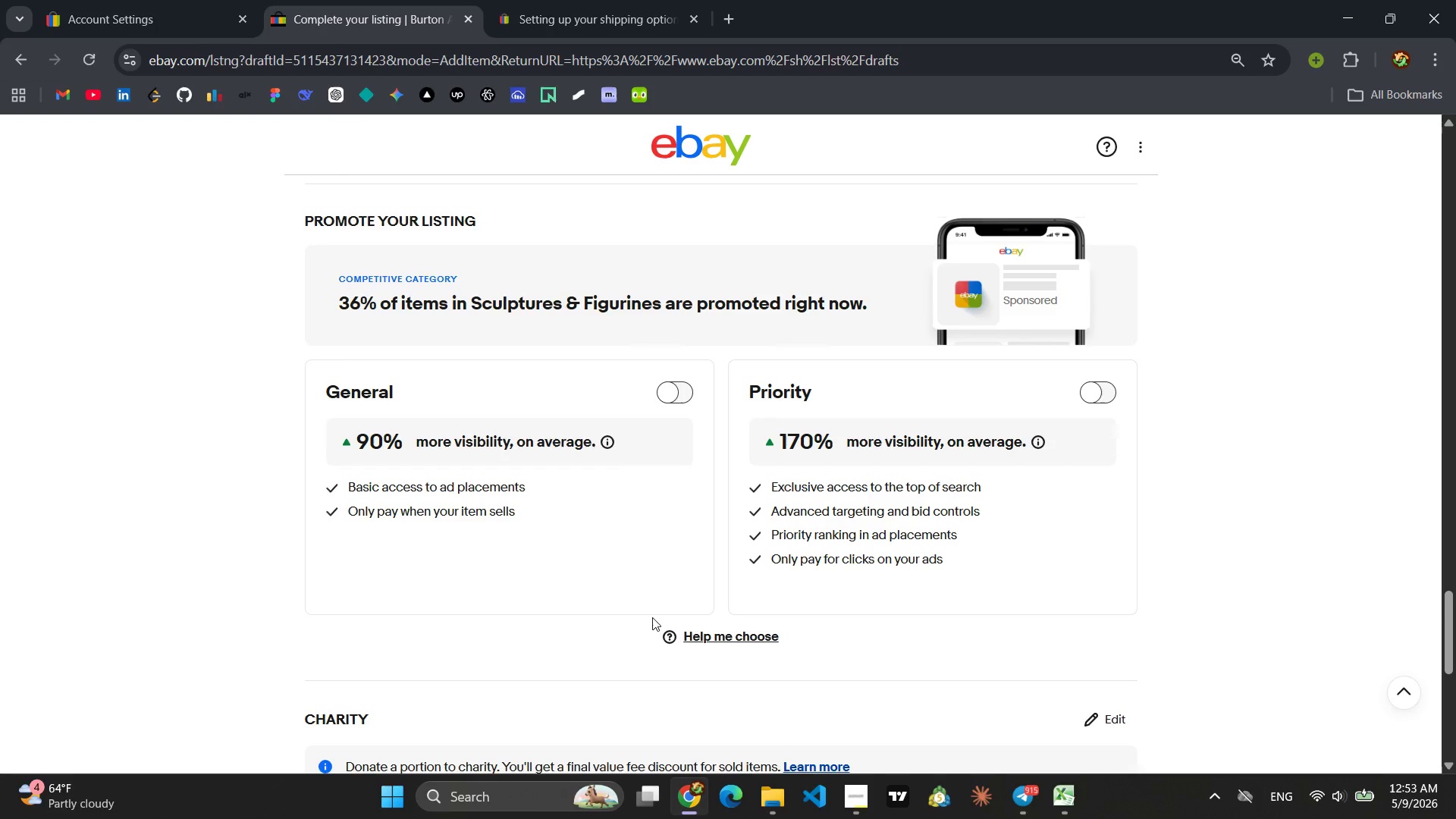 
wait(102.0)
 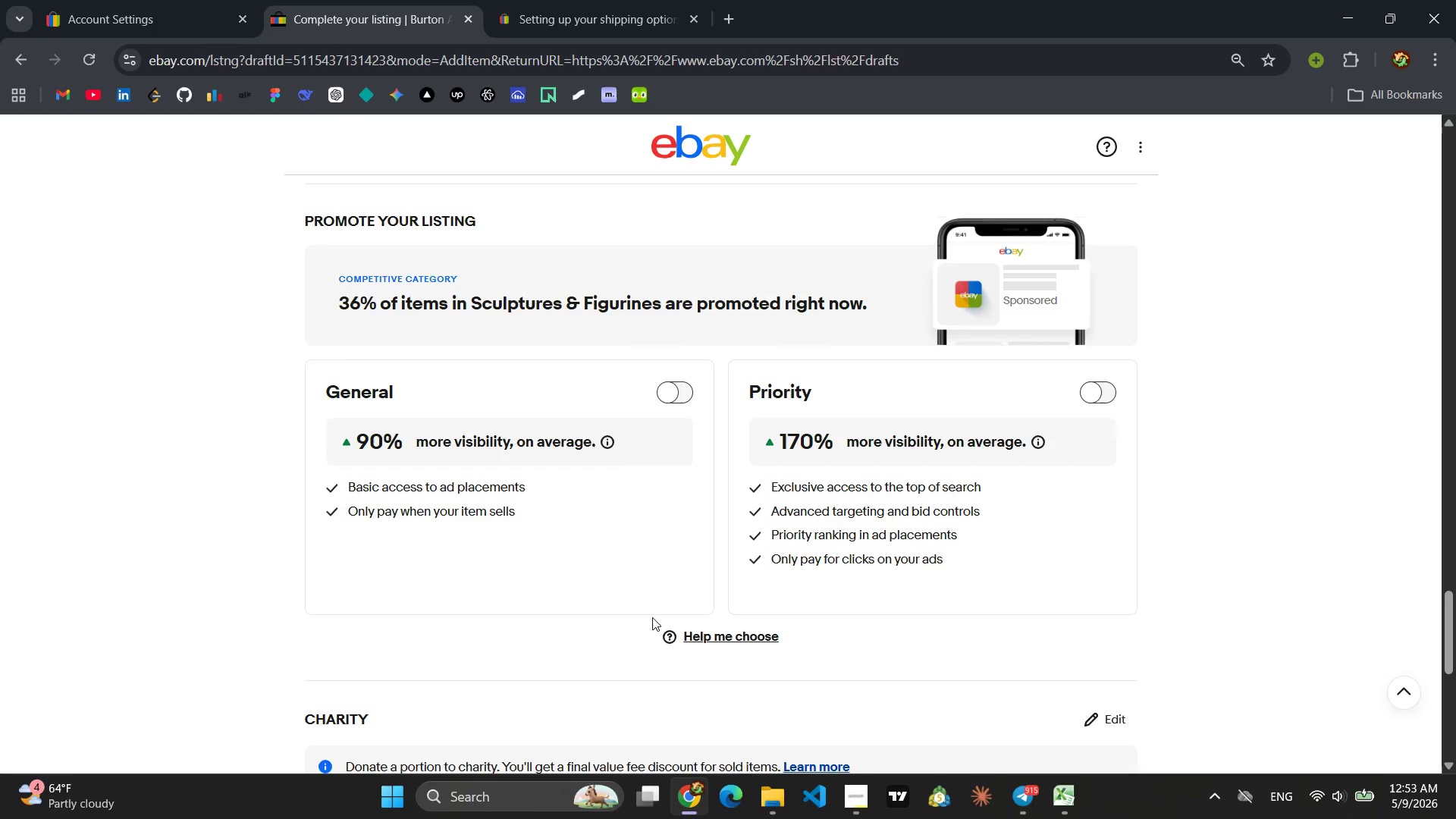 
left_click([680, 588])
 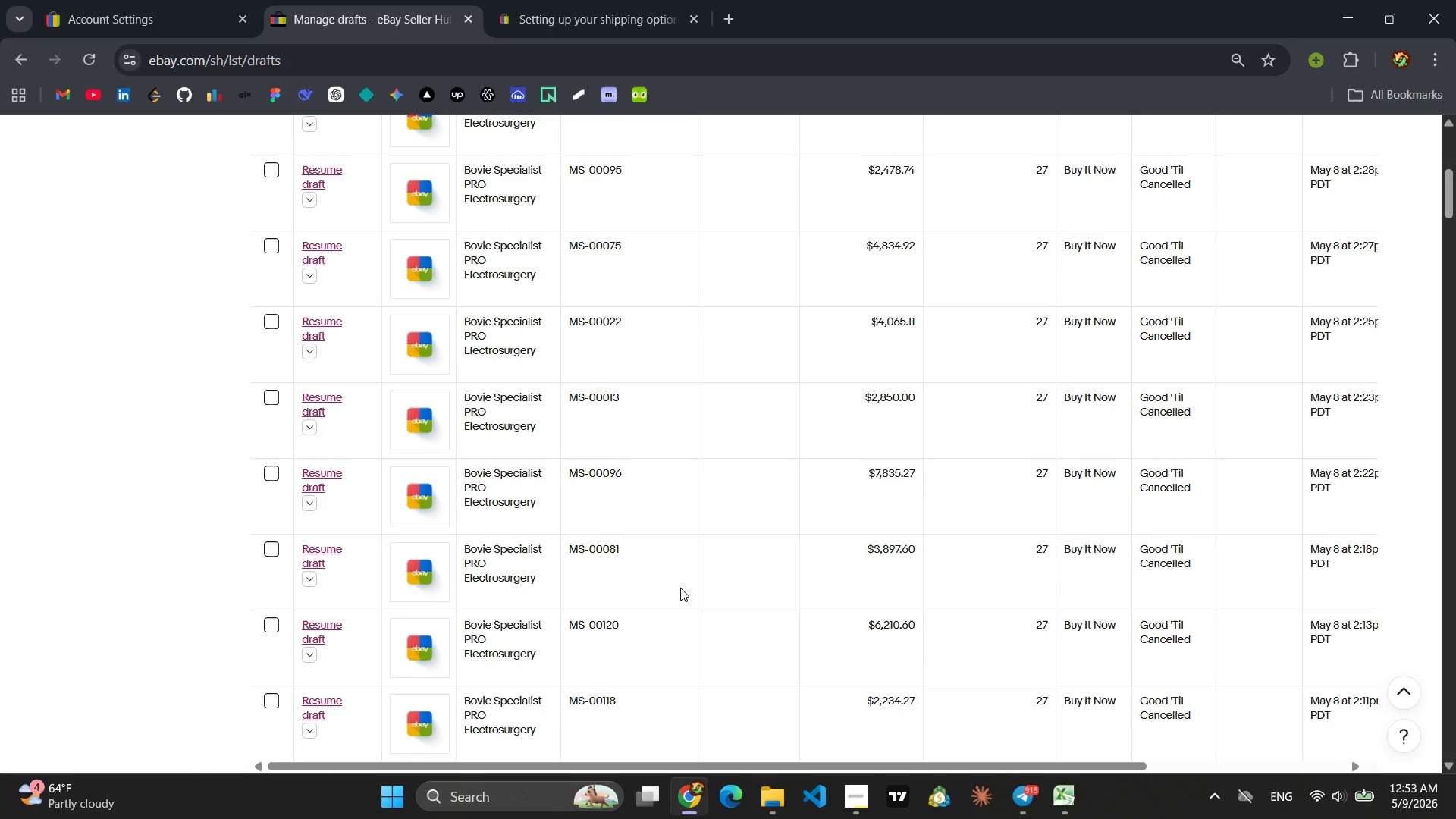 
wait(15.58)
 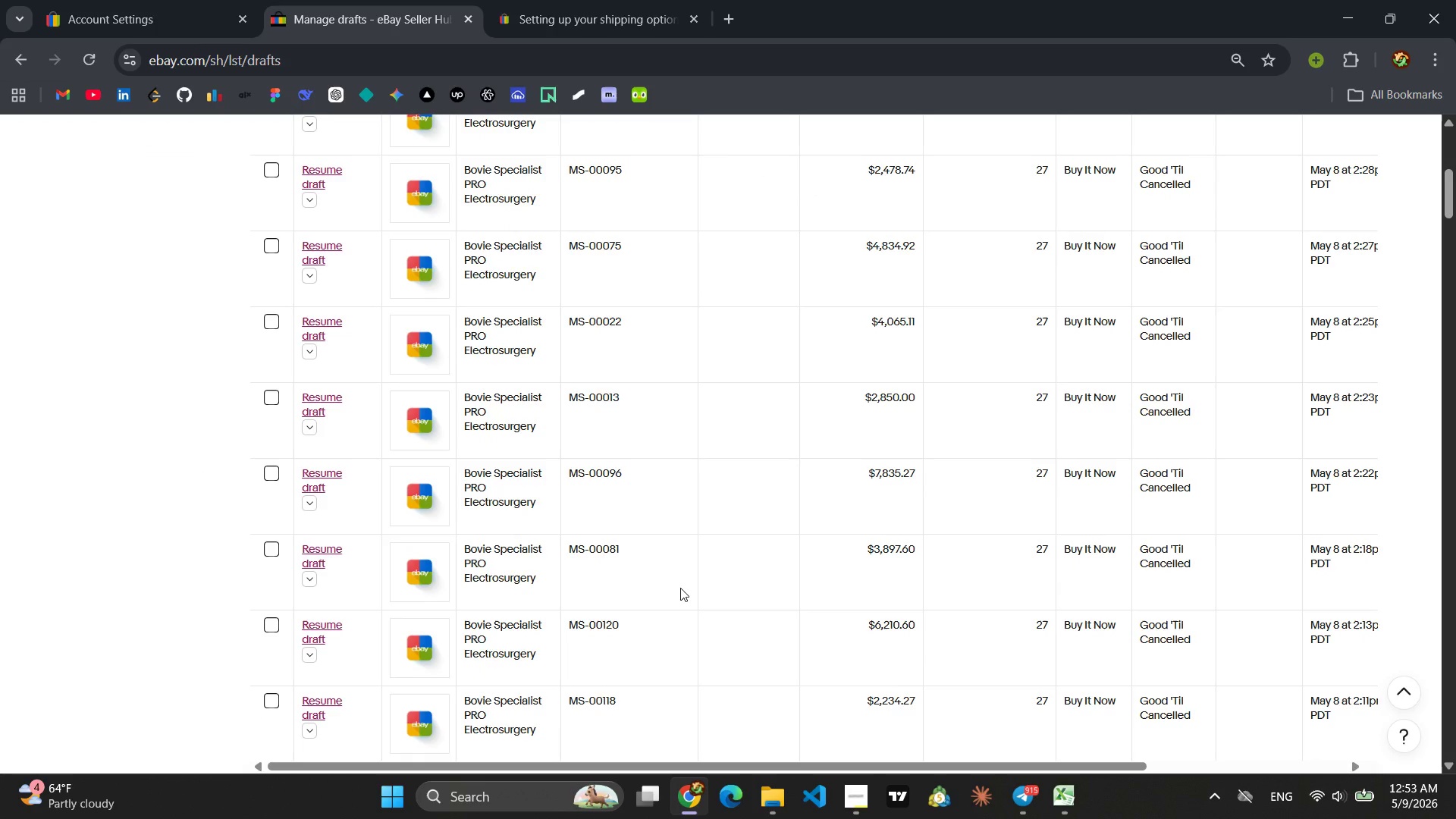 
left_click([328, 380])
 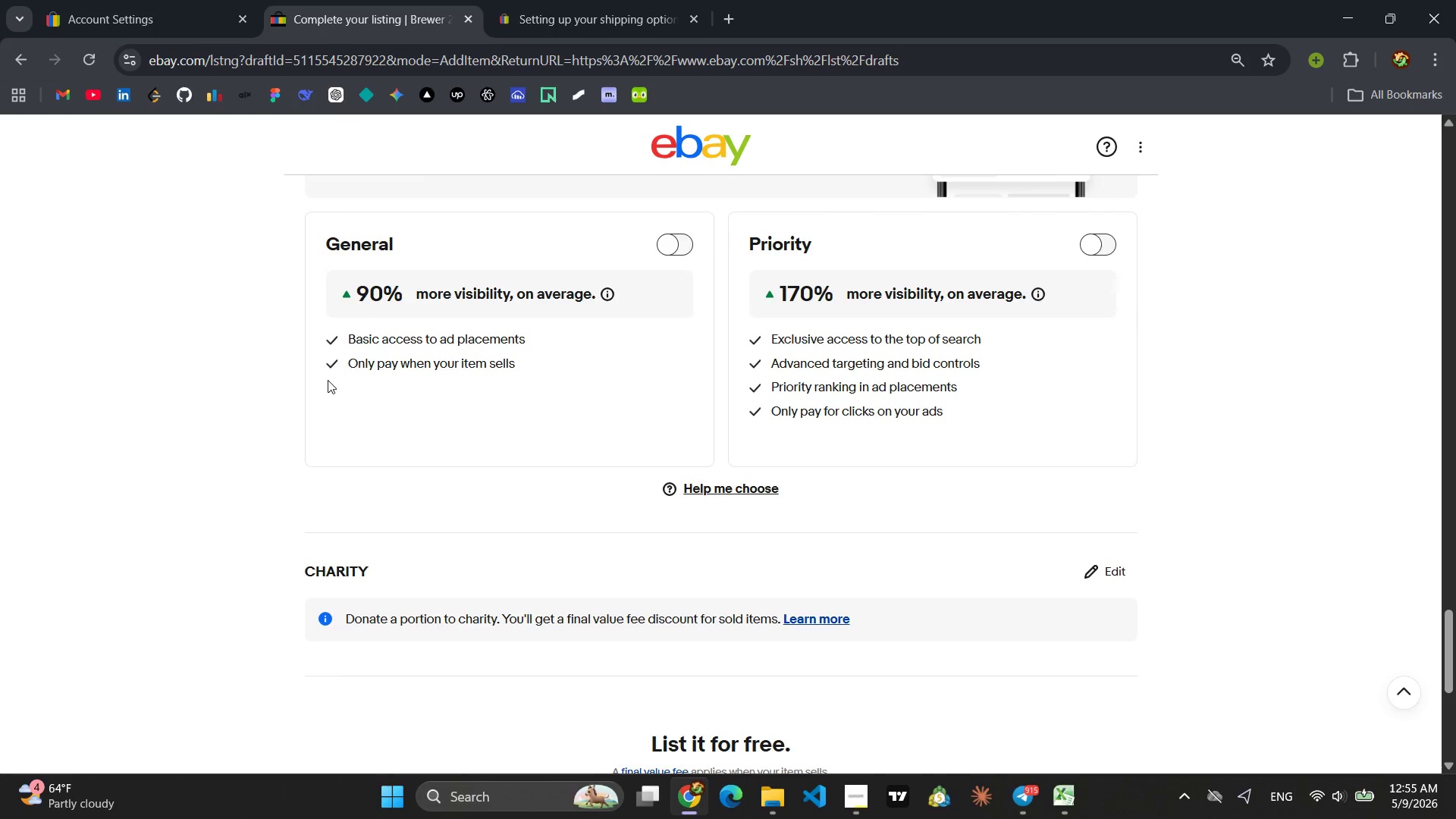 
wait(103.53)
 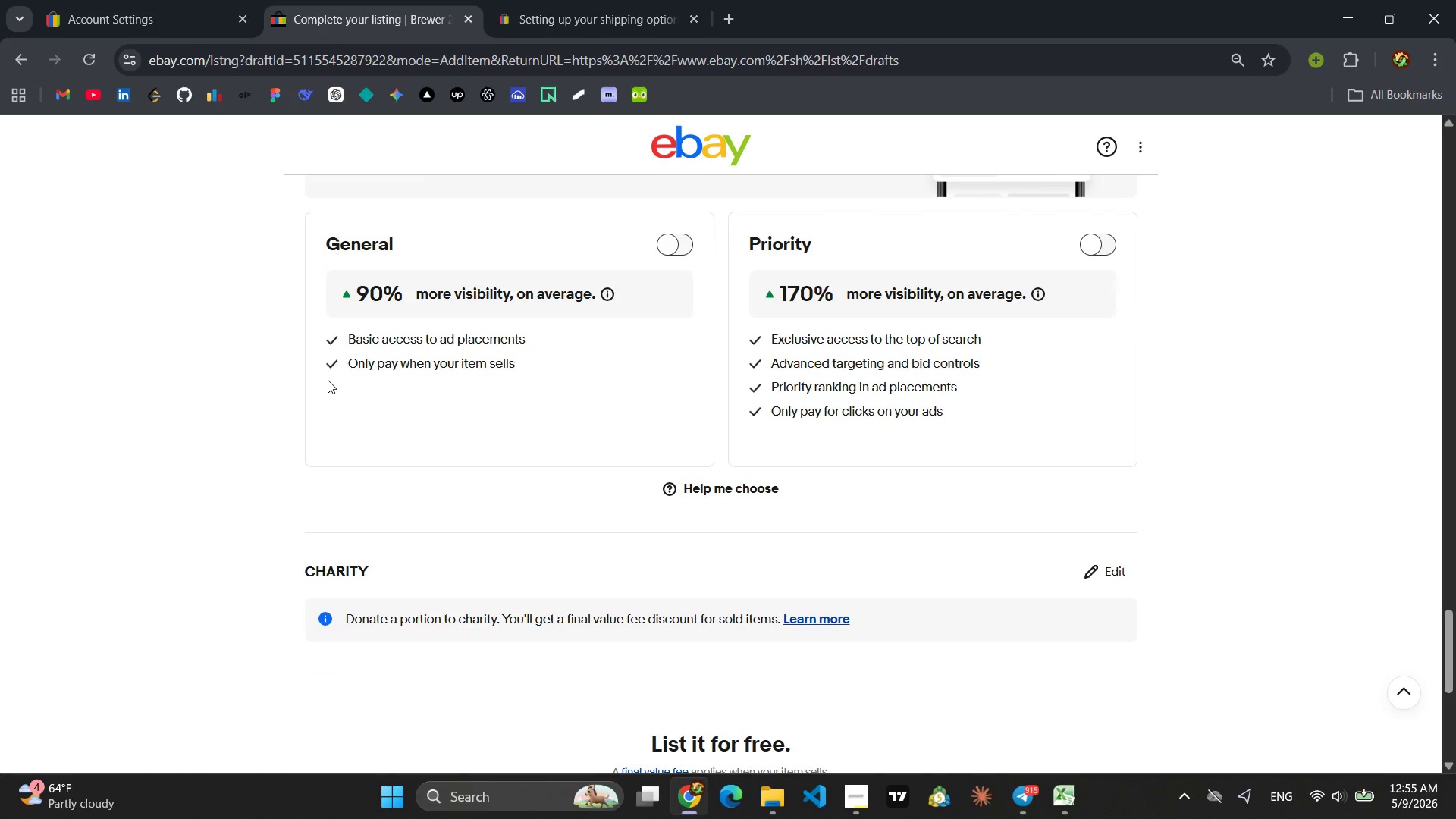 
left_click([688, 679])
 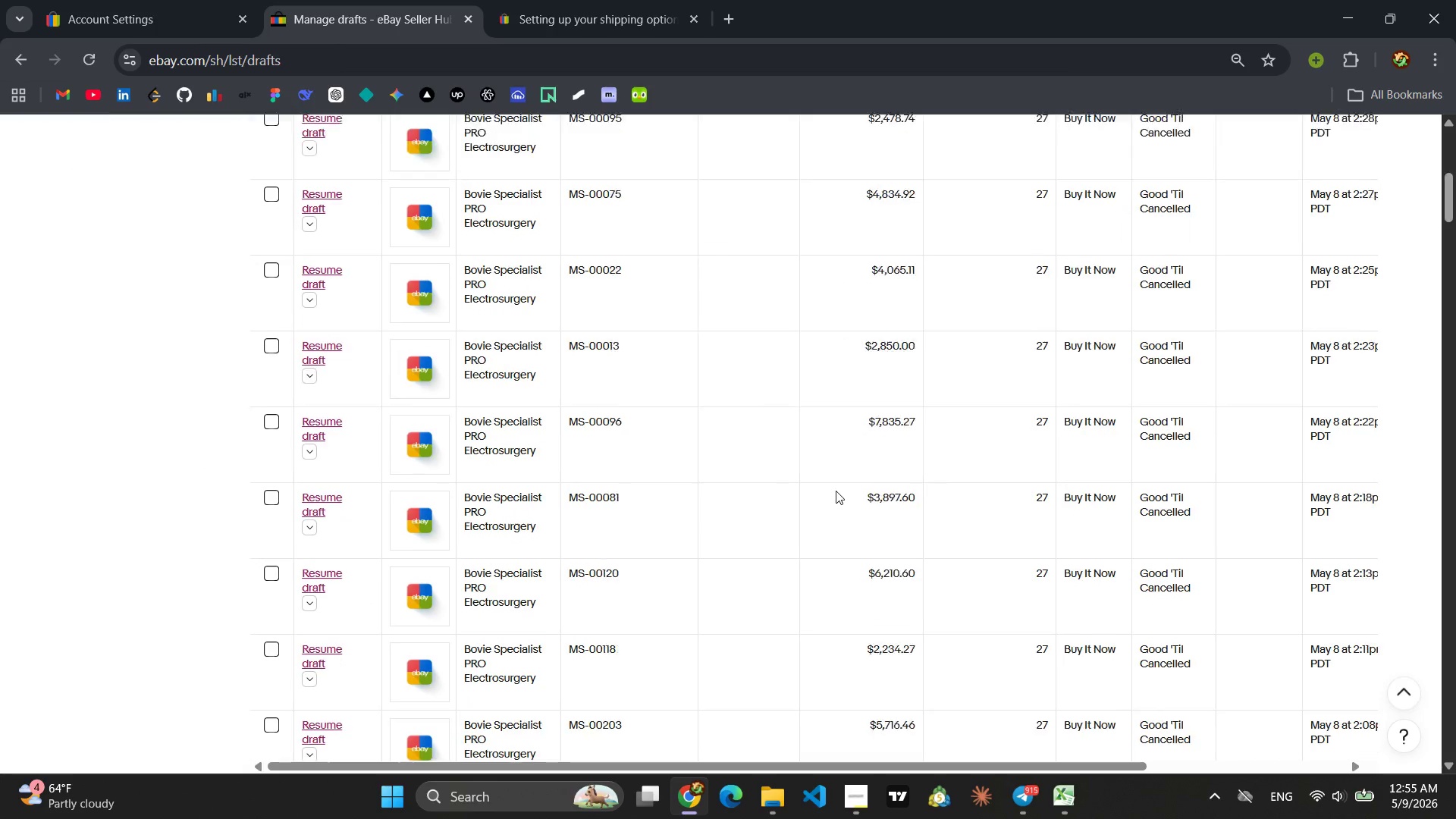 
wait(13.14)
 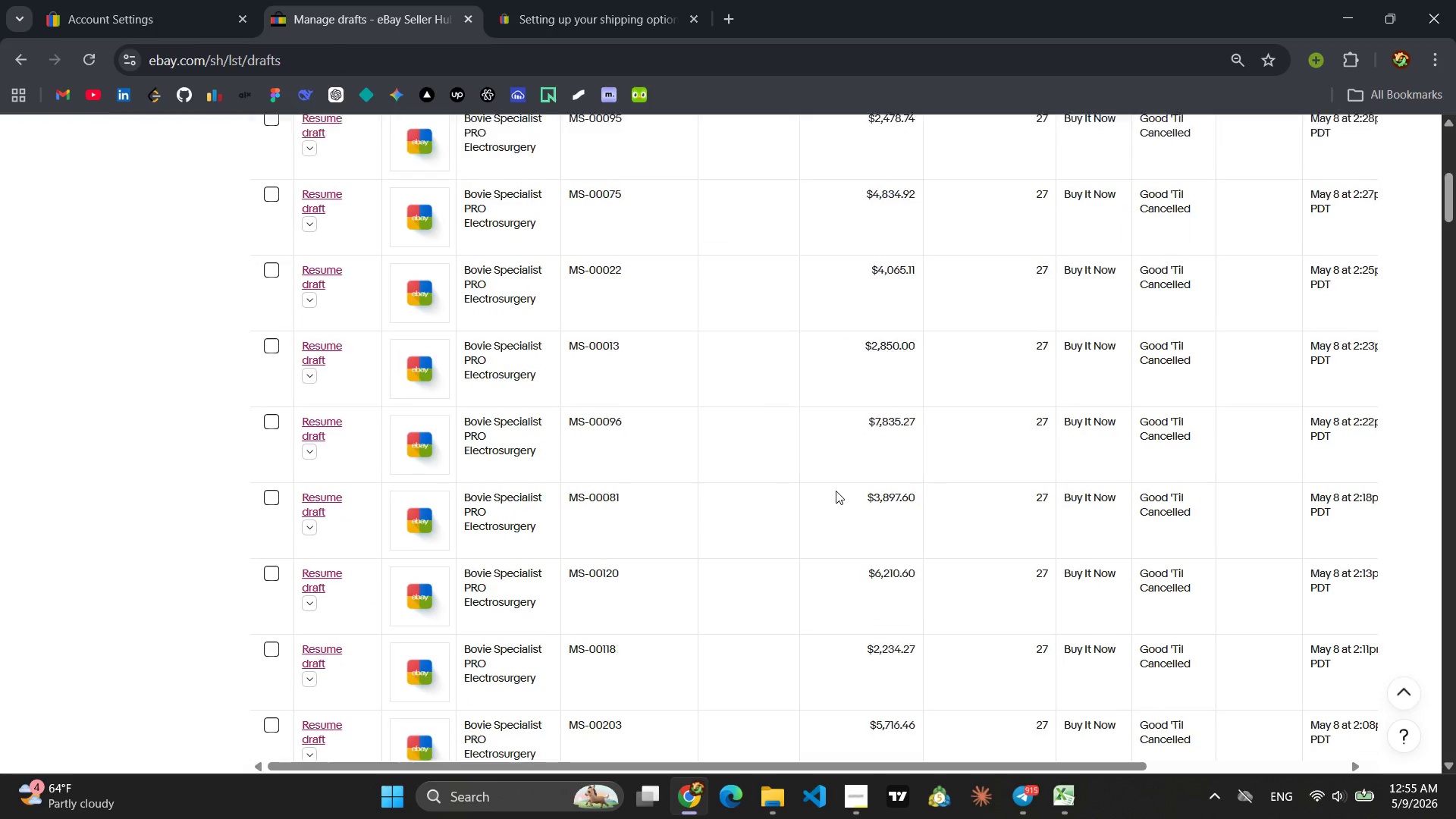 
left_click([319, 318])
 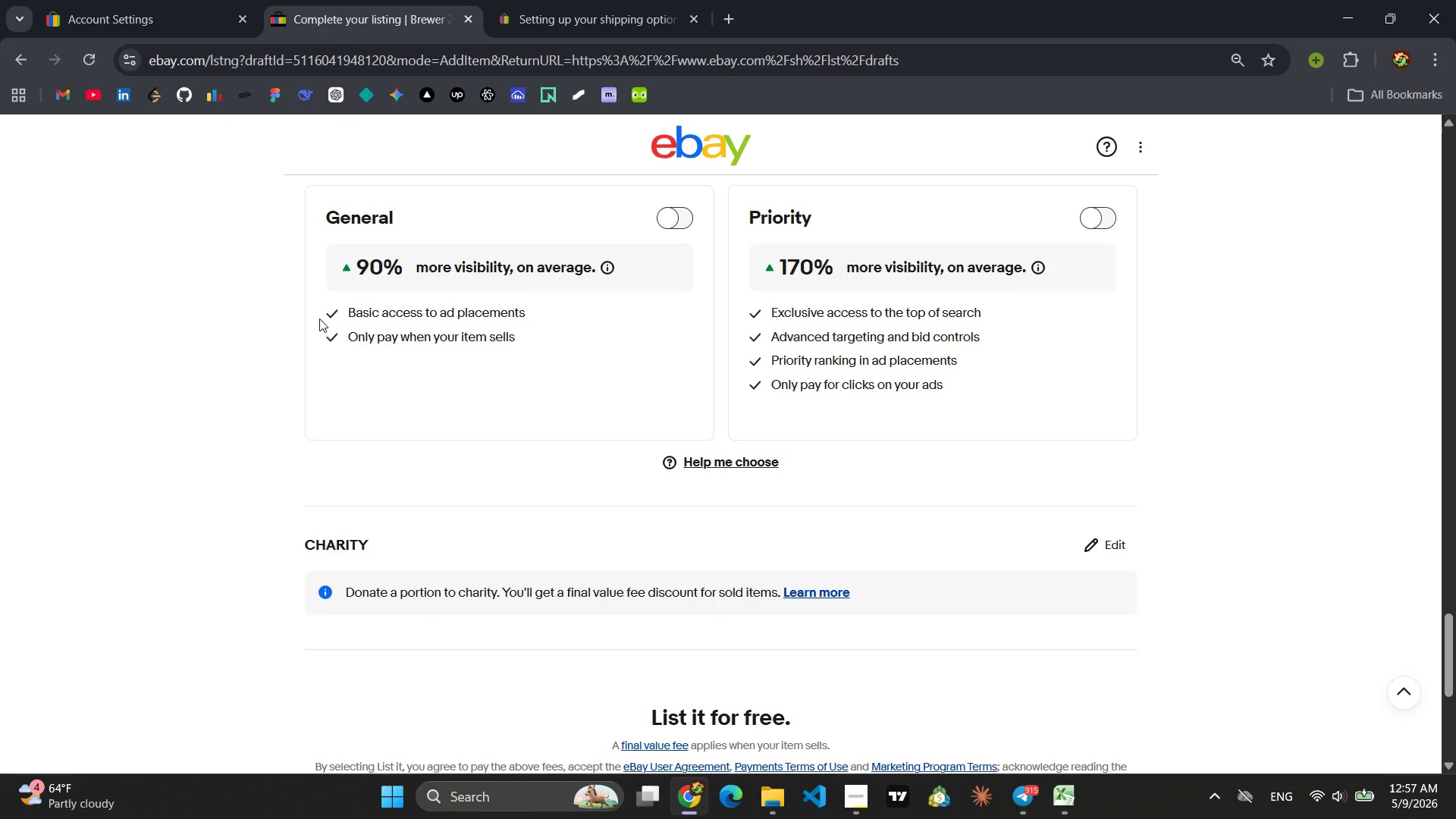 
wait(111.64)
 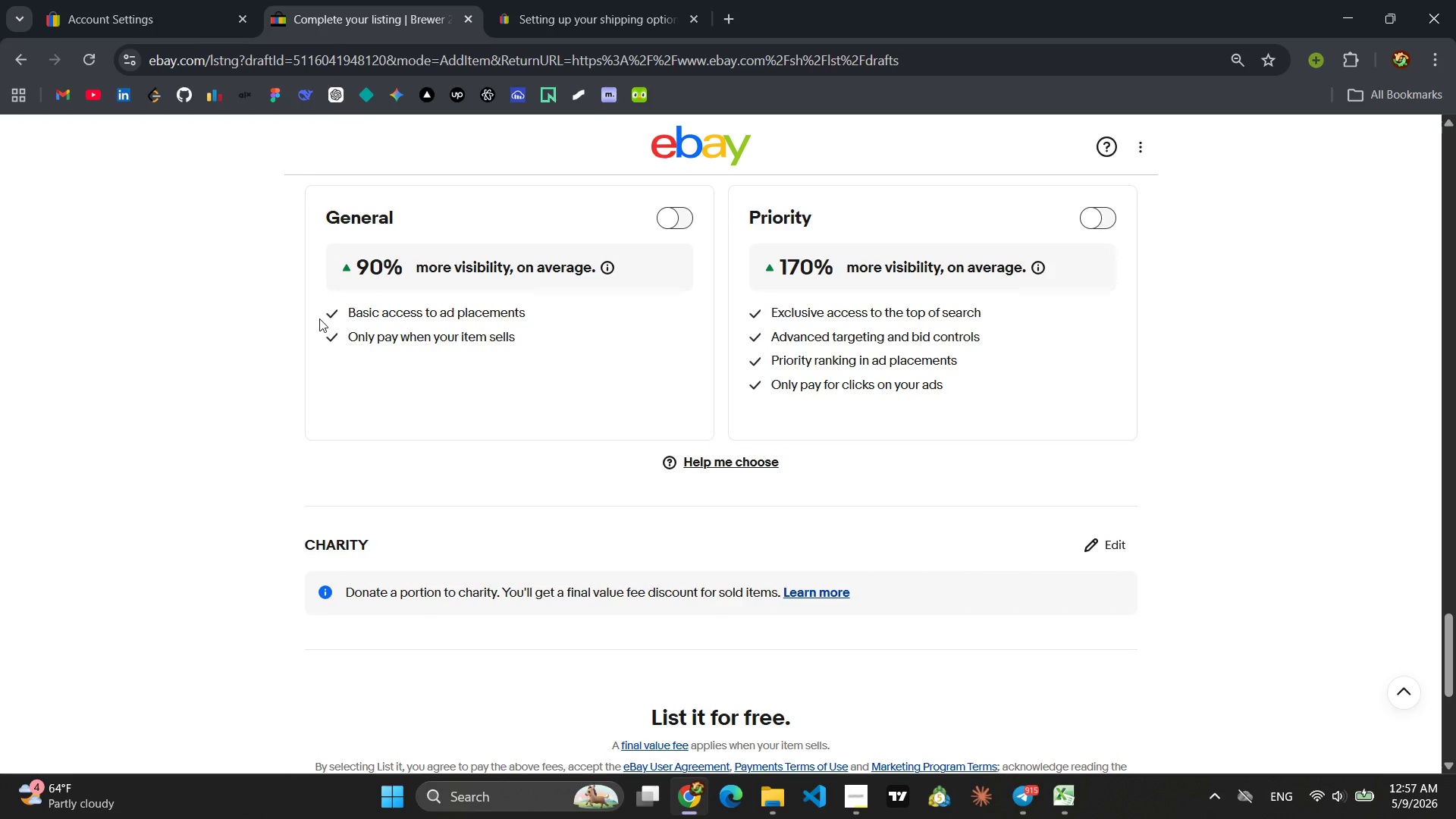 
left_click([700, 649])
 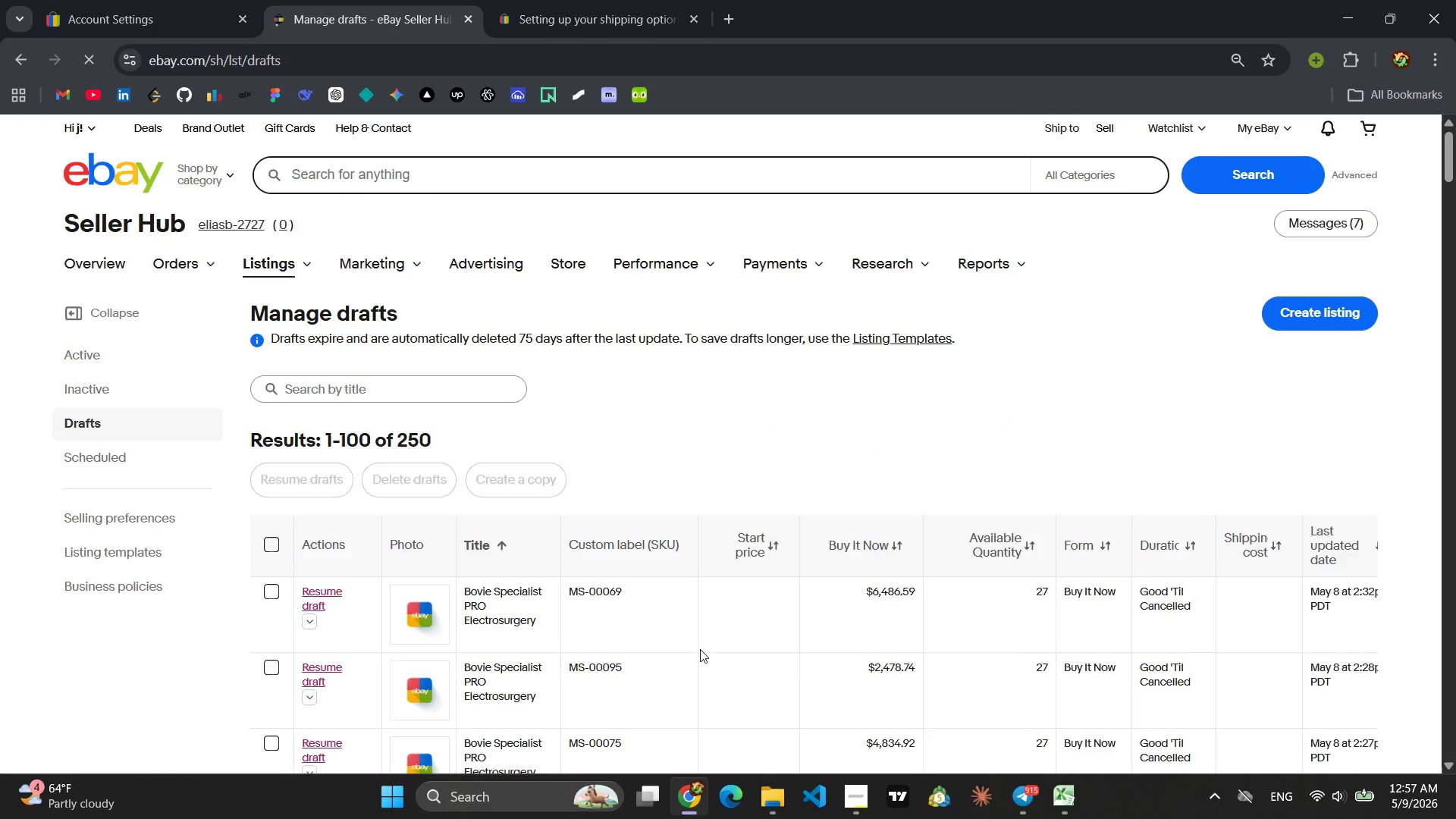 
wait(8.25)
 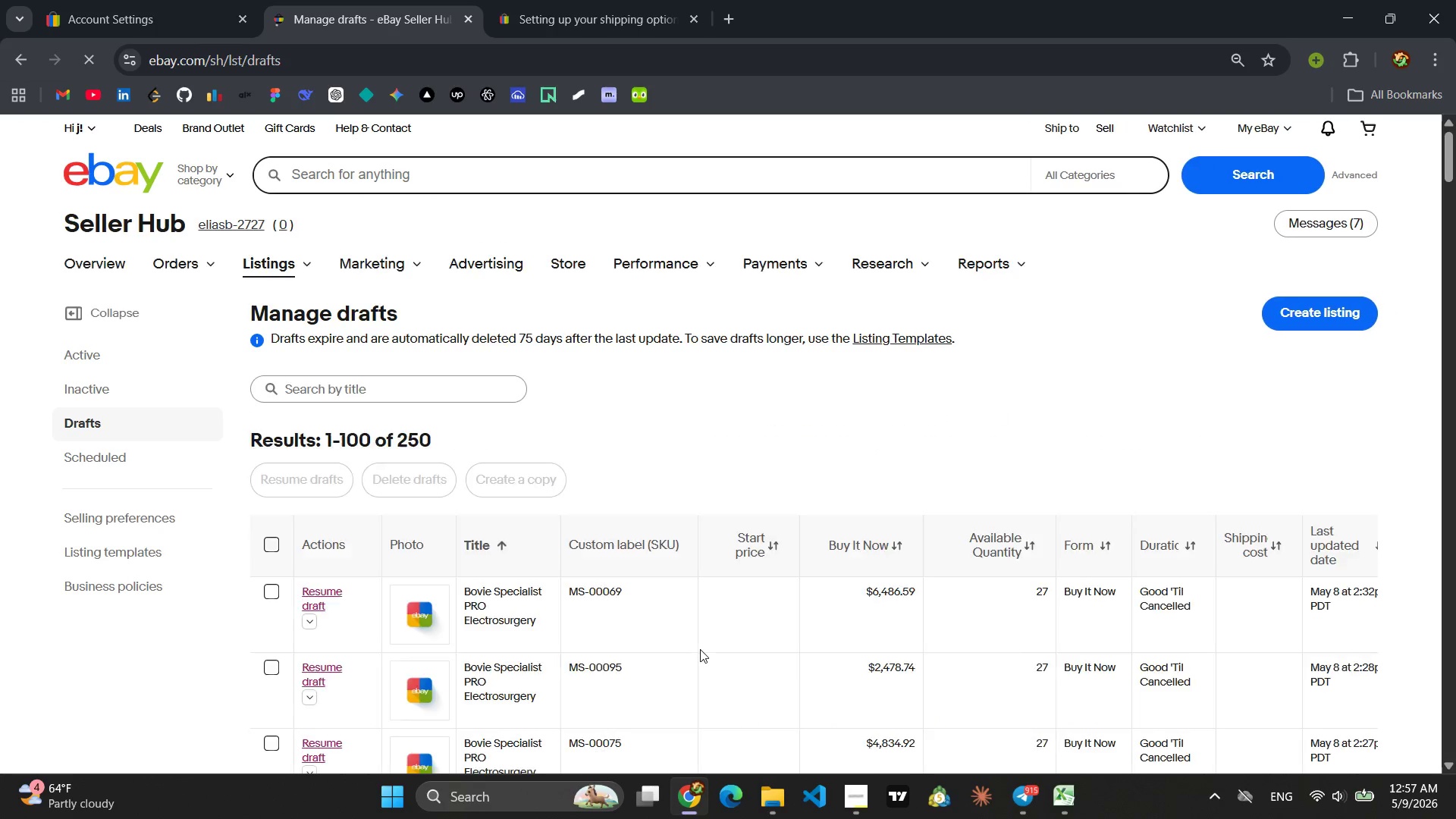 
left_click([326, 467])
 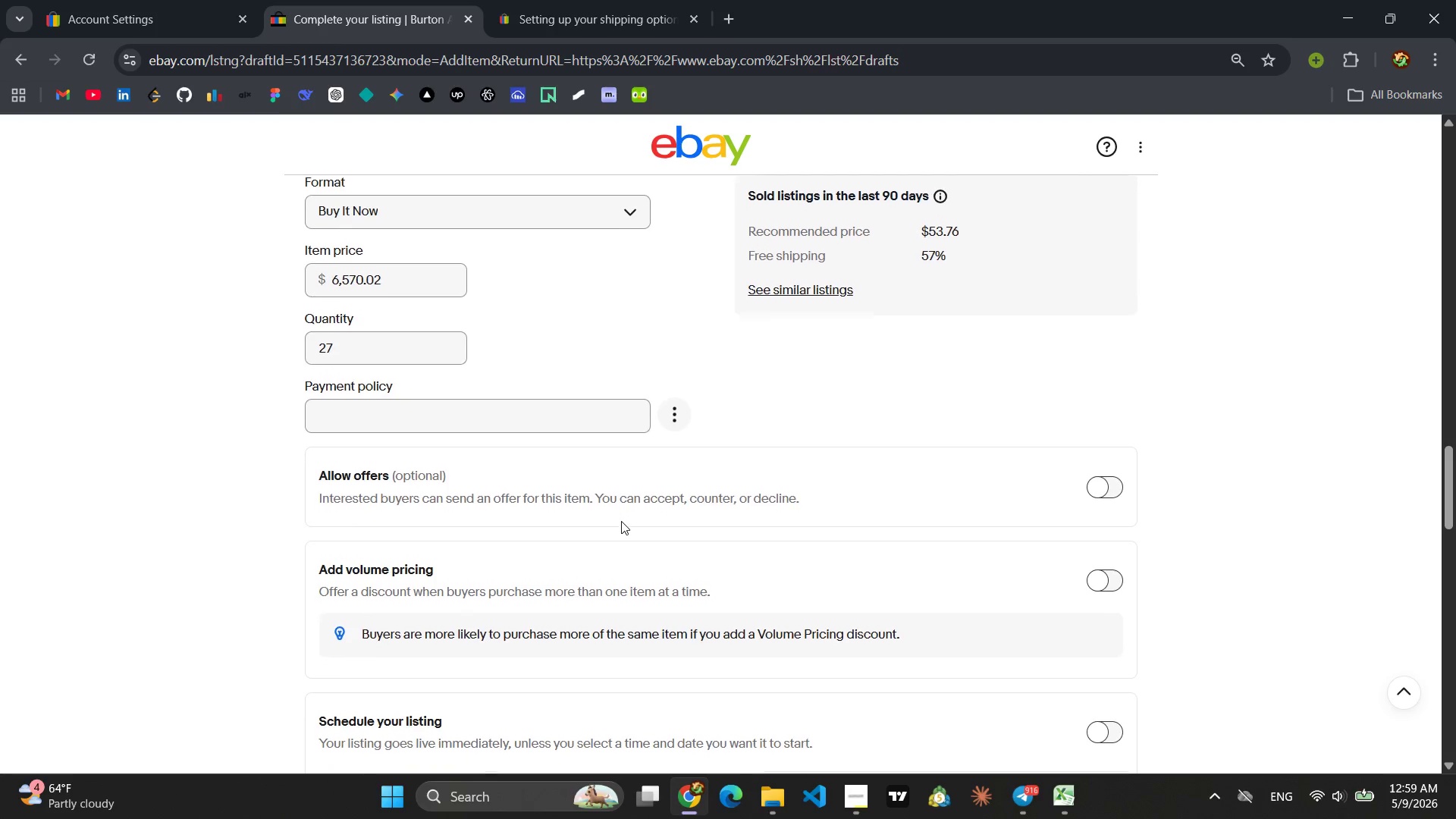 
wait(103.22)
 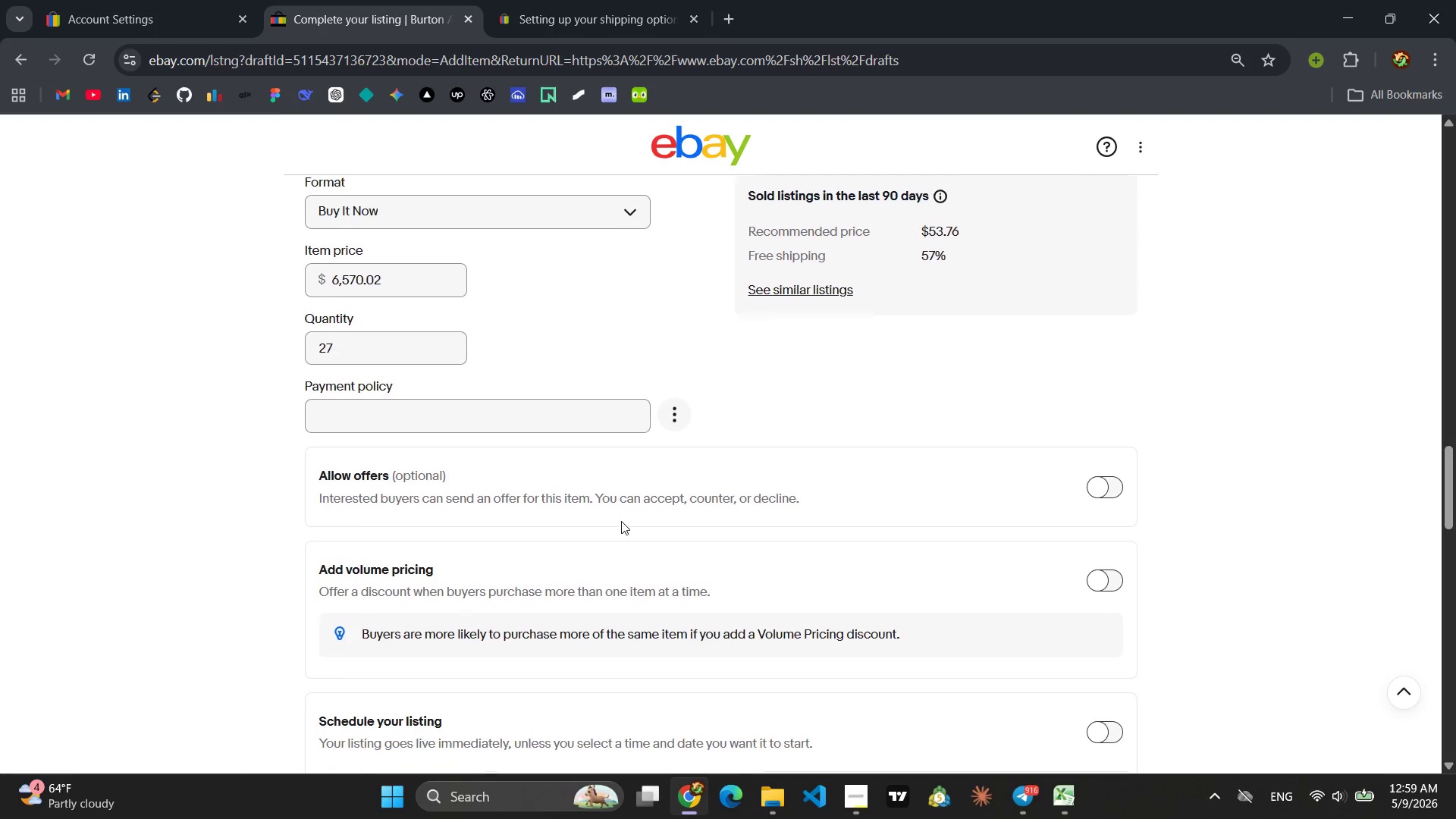 
left_click([689, 560])
 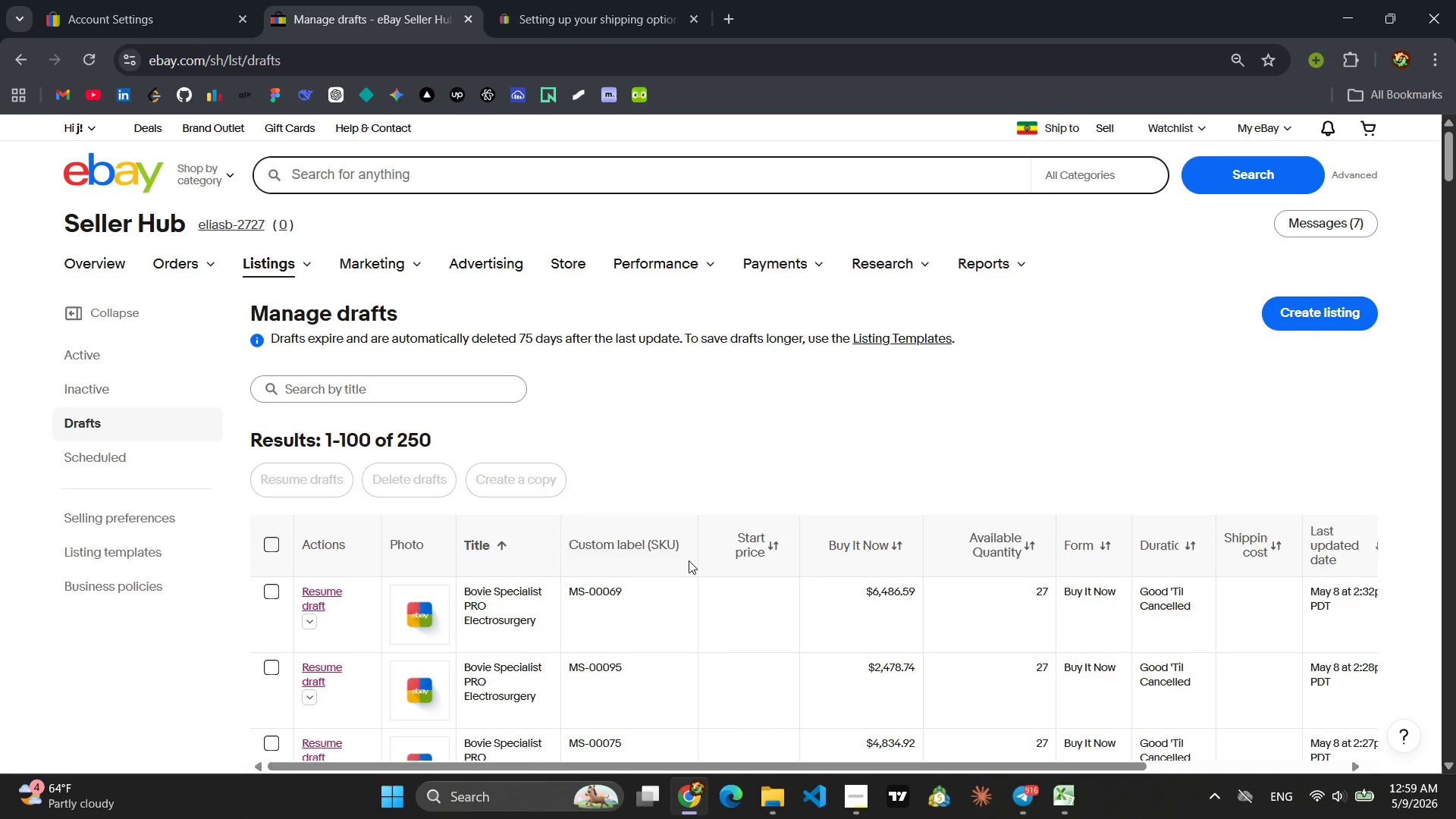 
wait(17.06)
 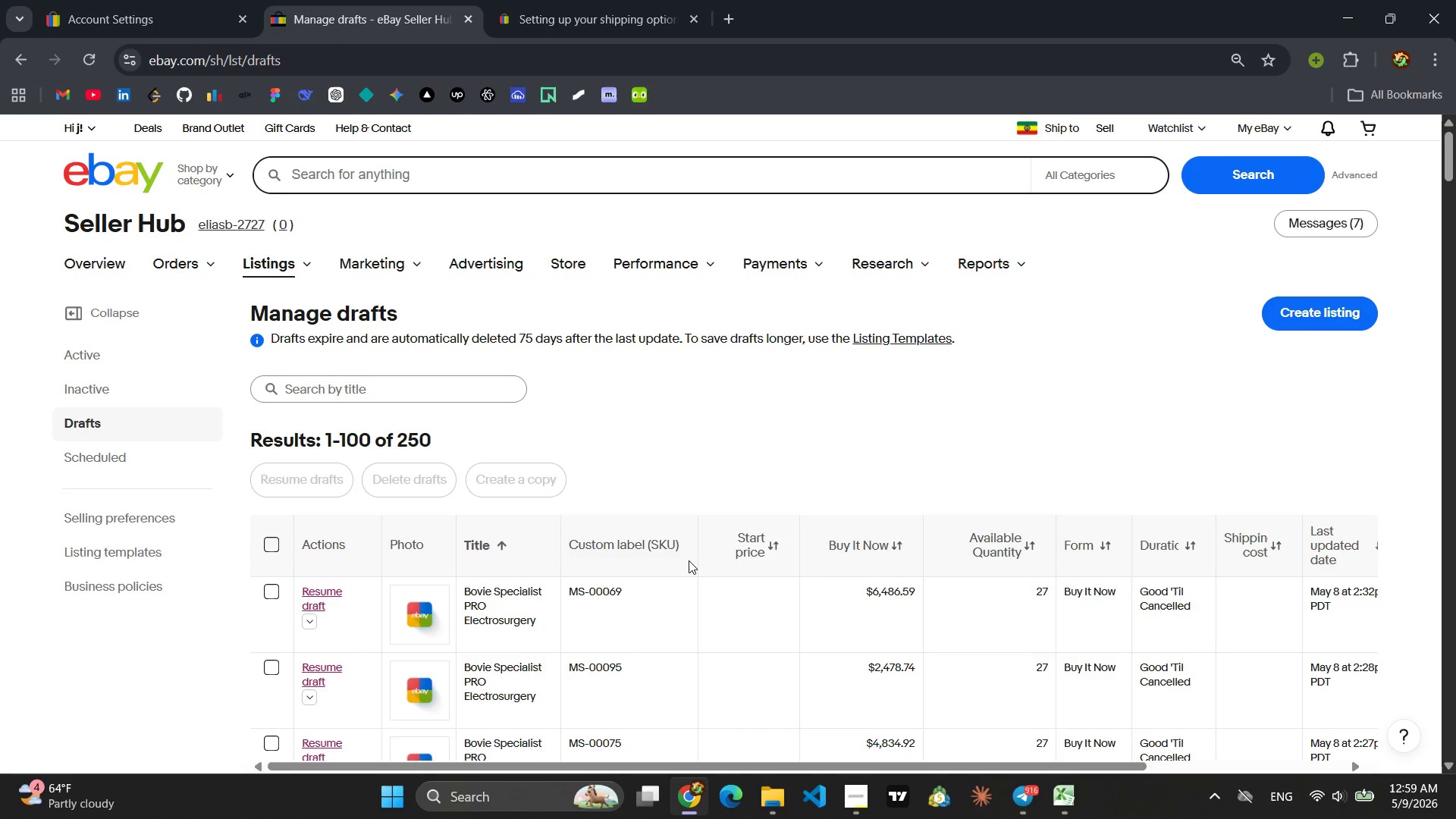 
left_click([315, 444])
 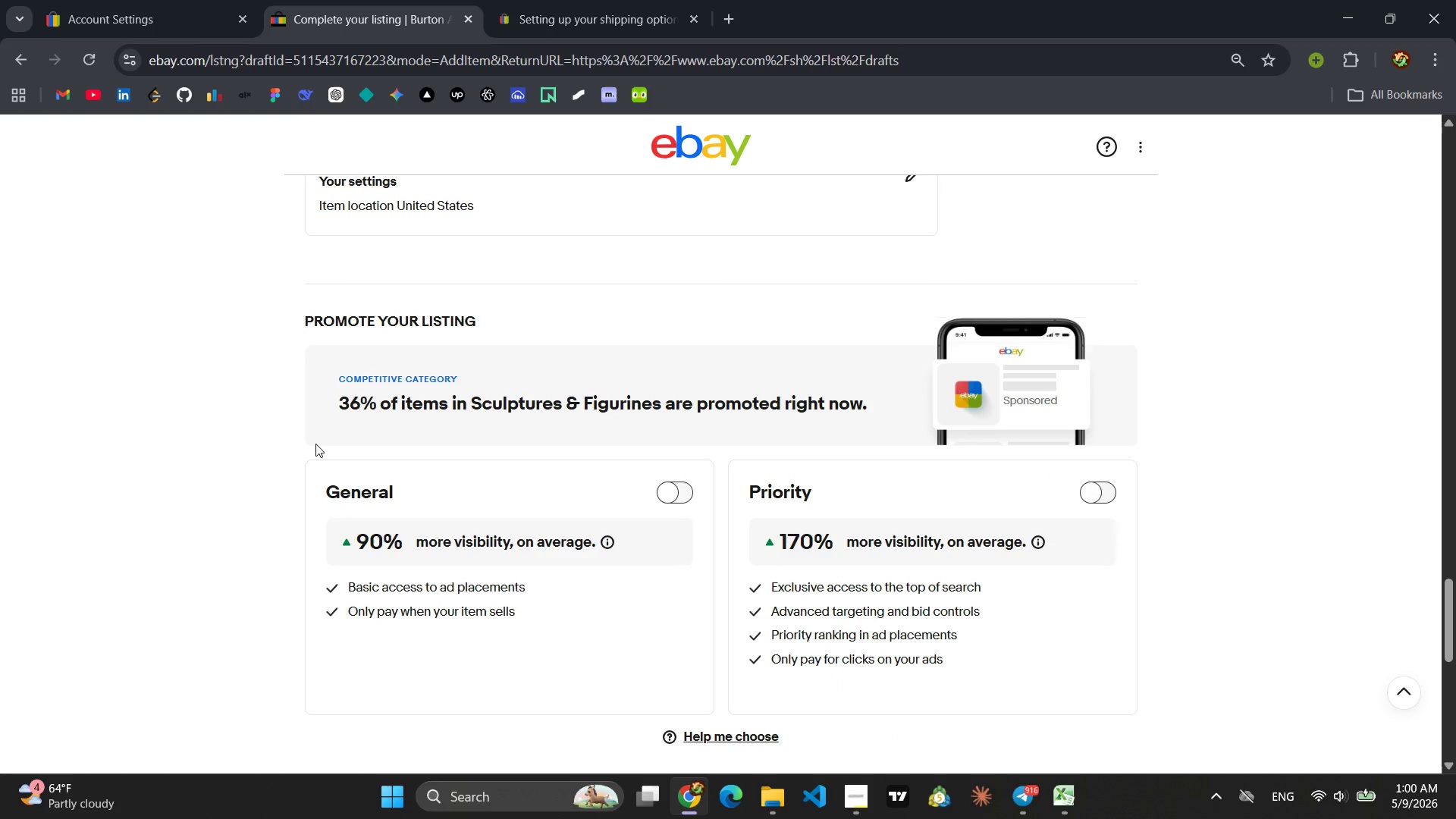 
wait(62.98)
 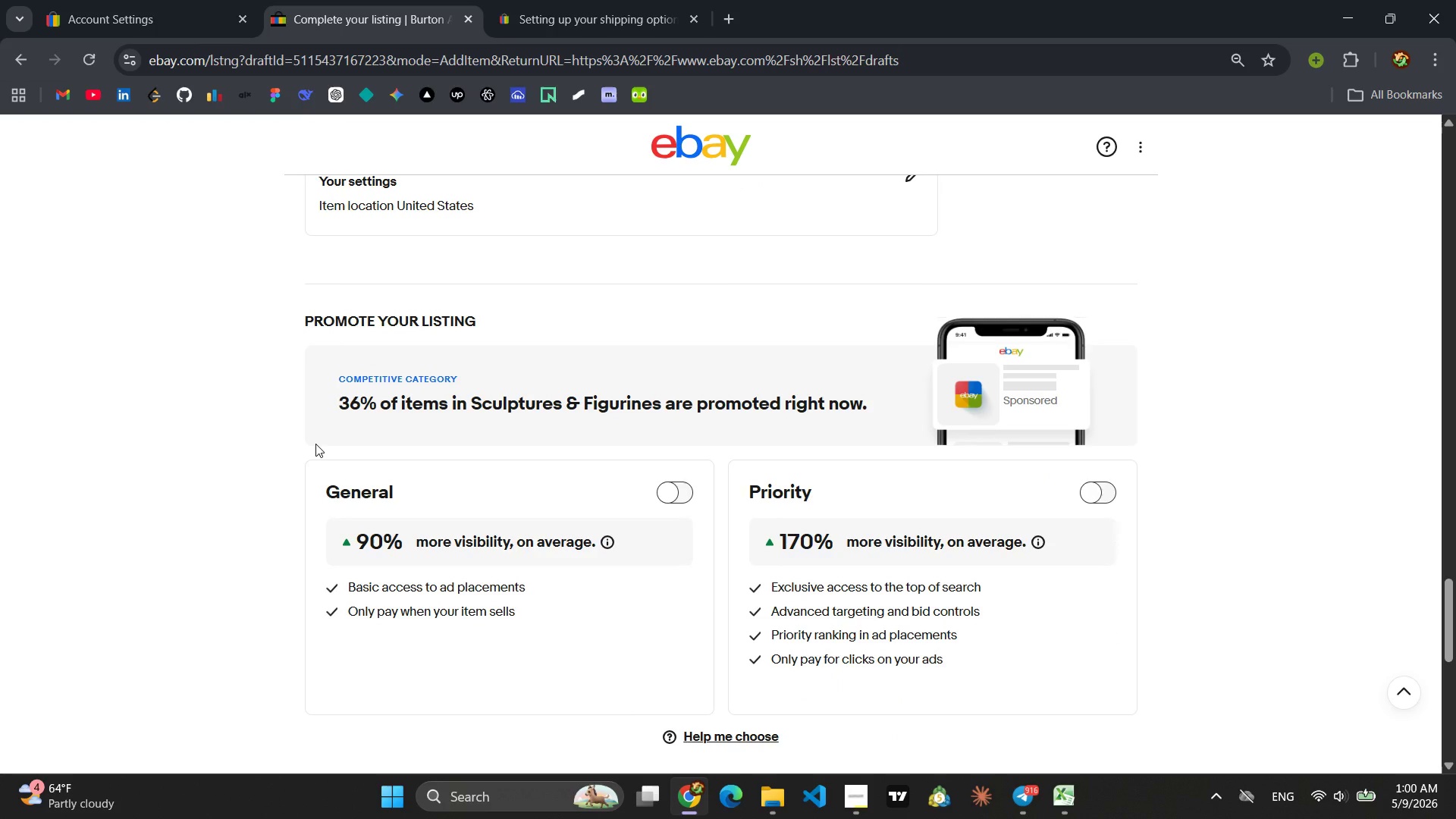 
left_click([660, 451])
 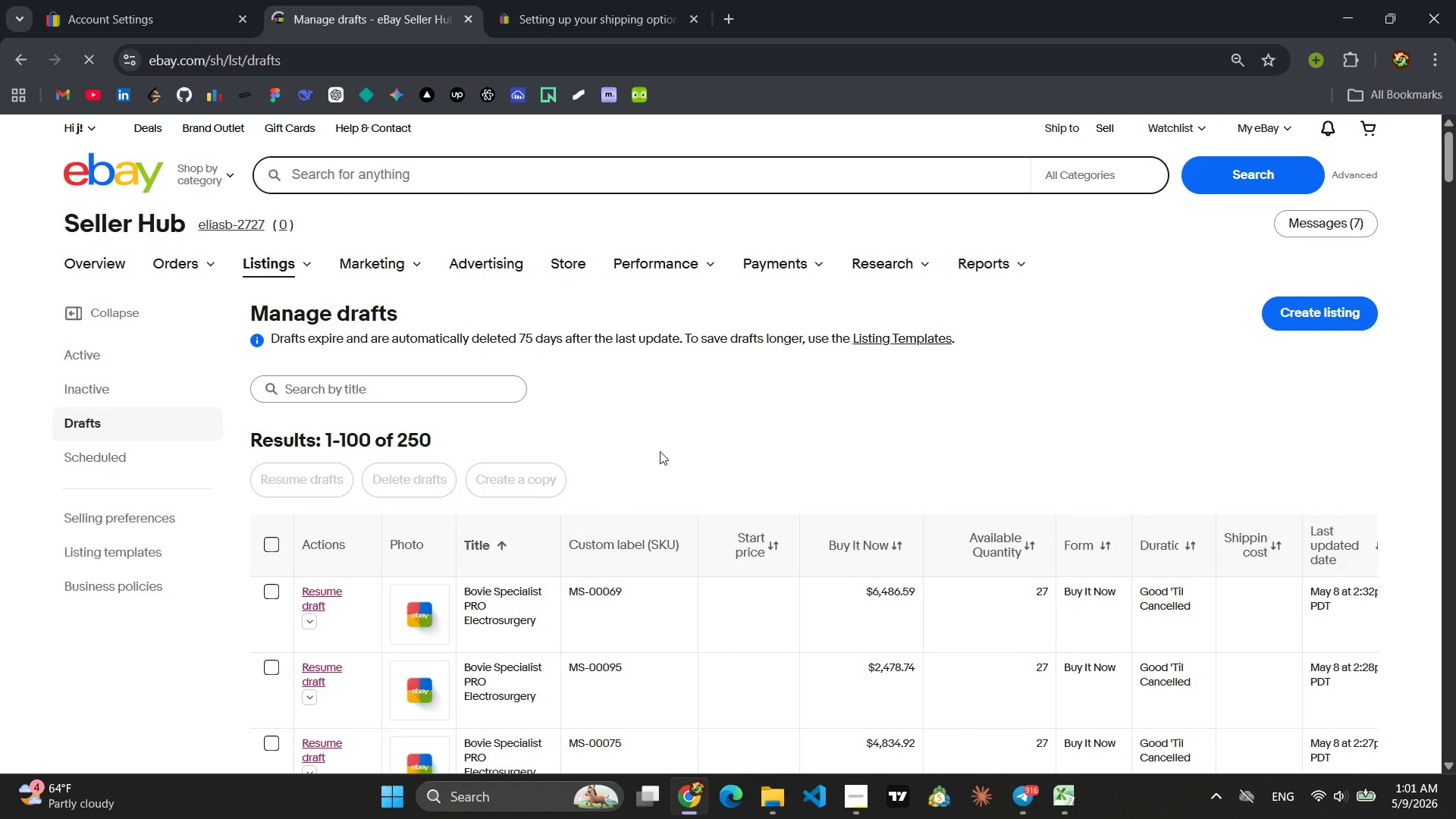 
wait(8.83)
 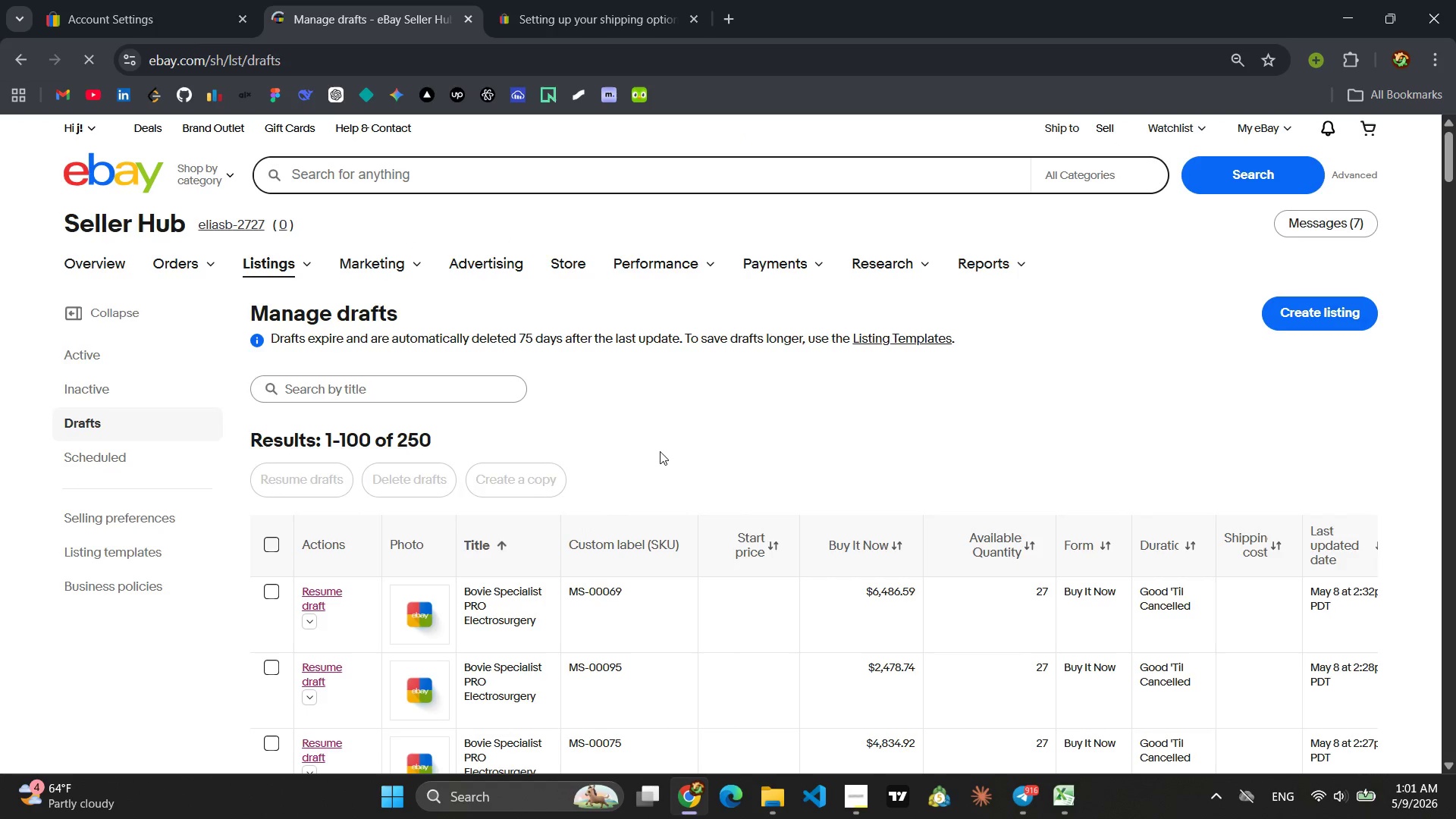 
left_click([318, 337])
 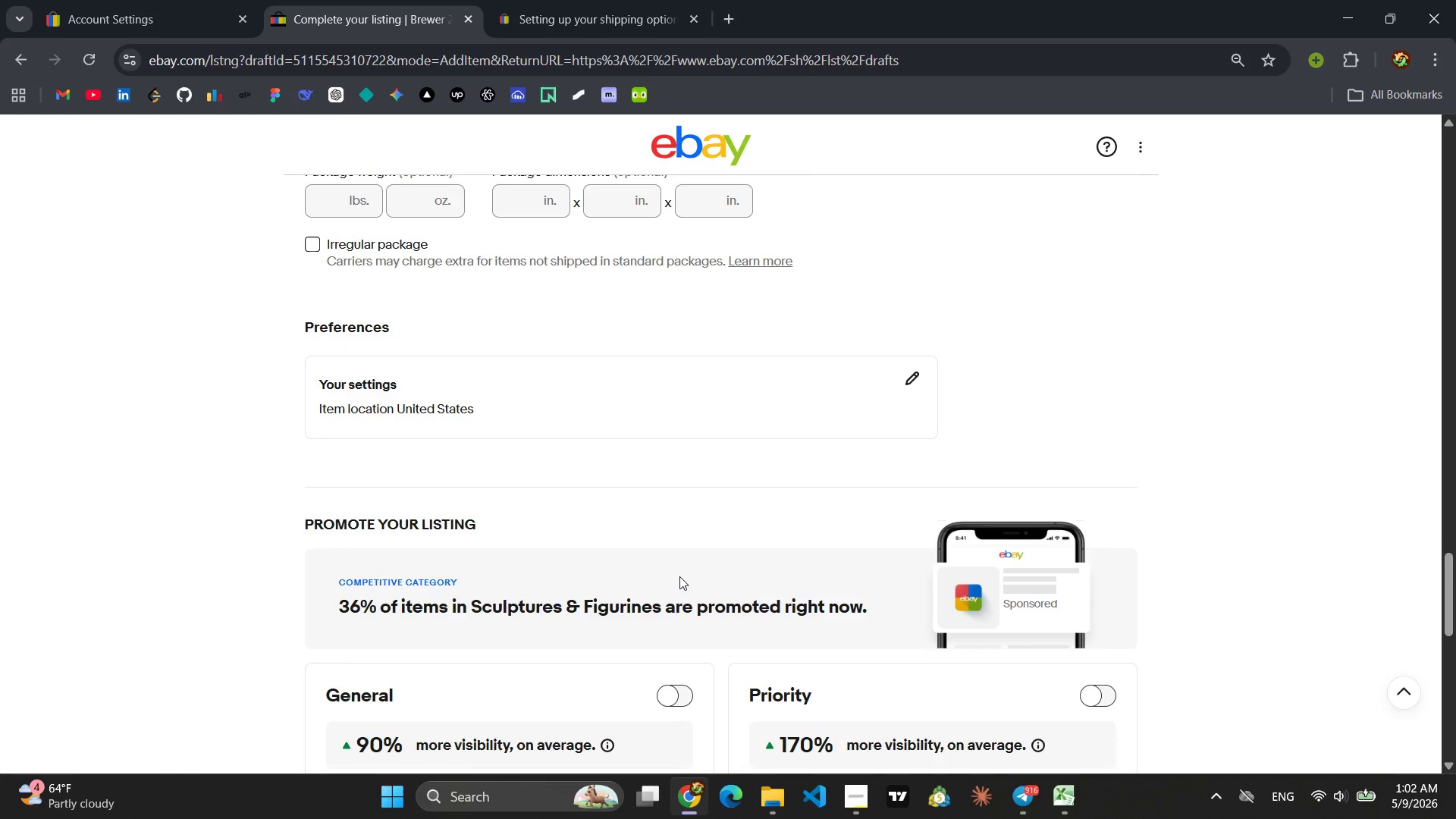 
wait(92.69)
 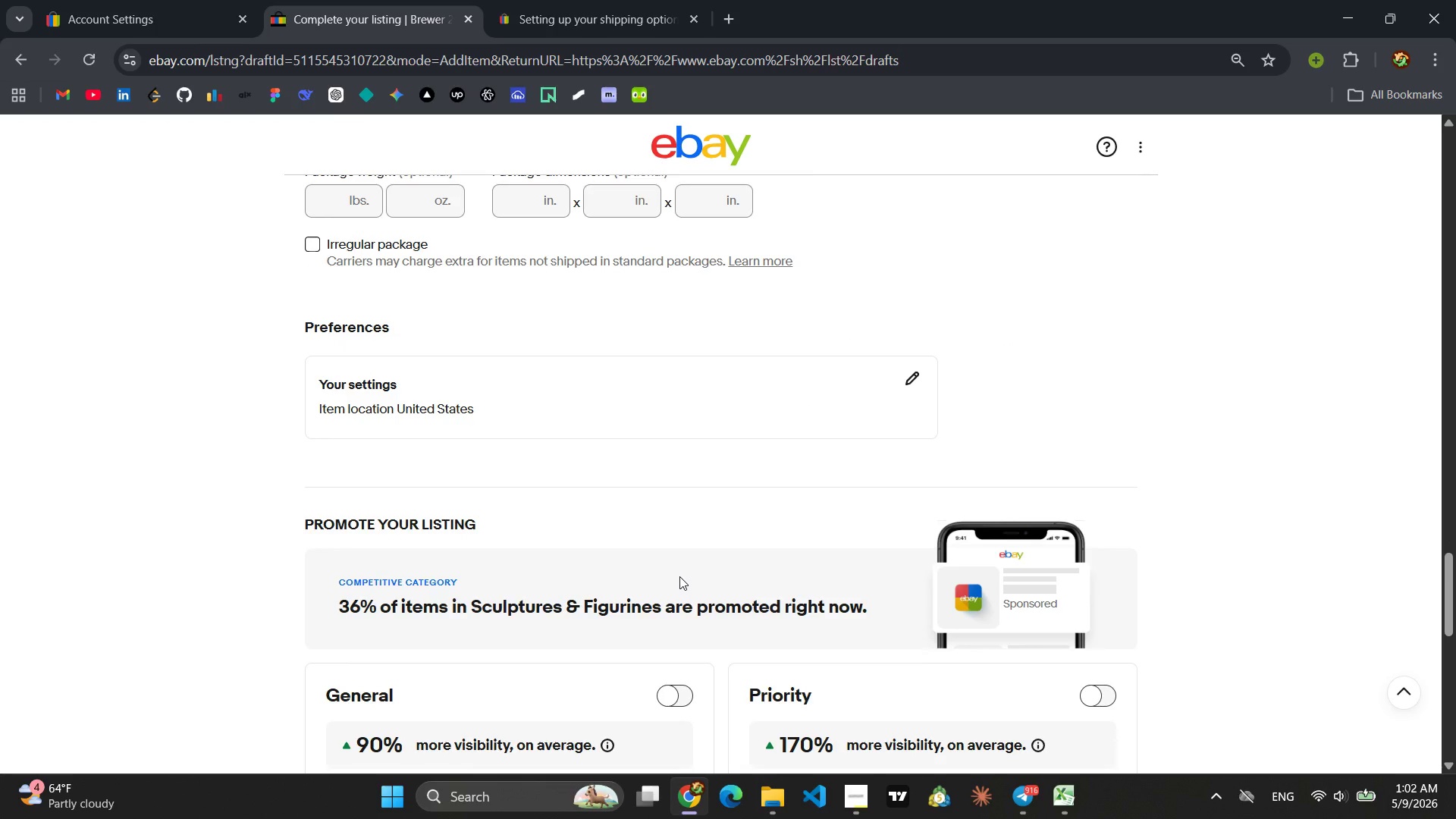 
left_click([742, 573])
 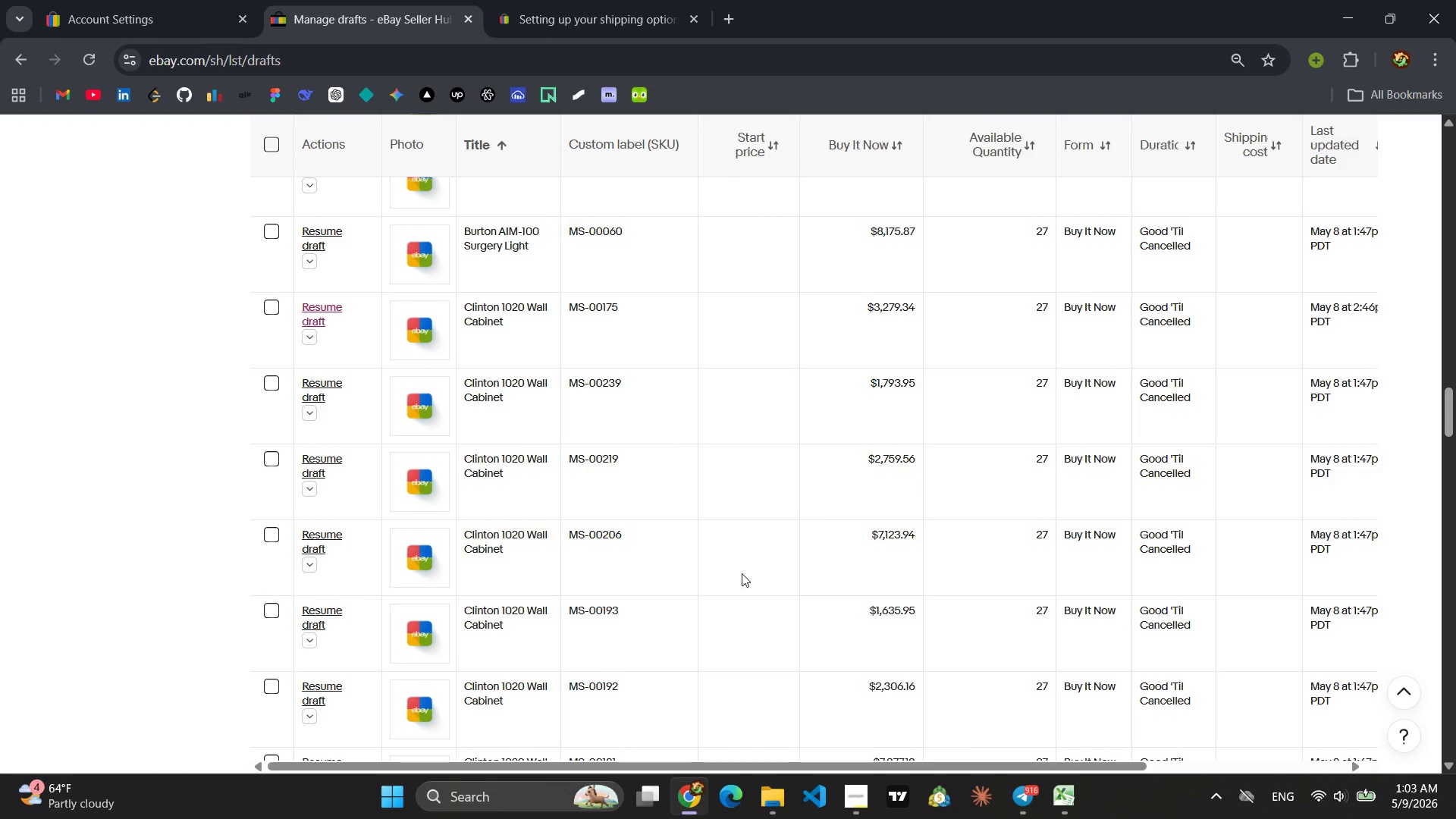 
wait(28.14)
 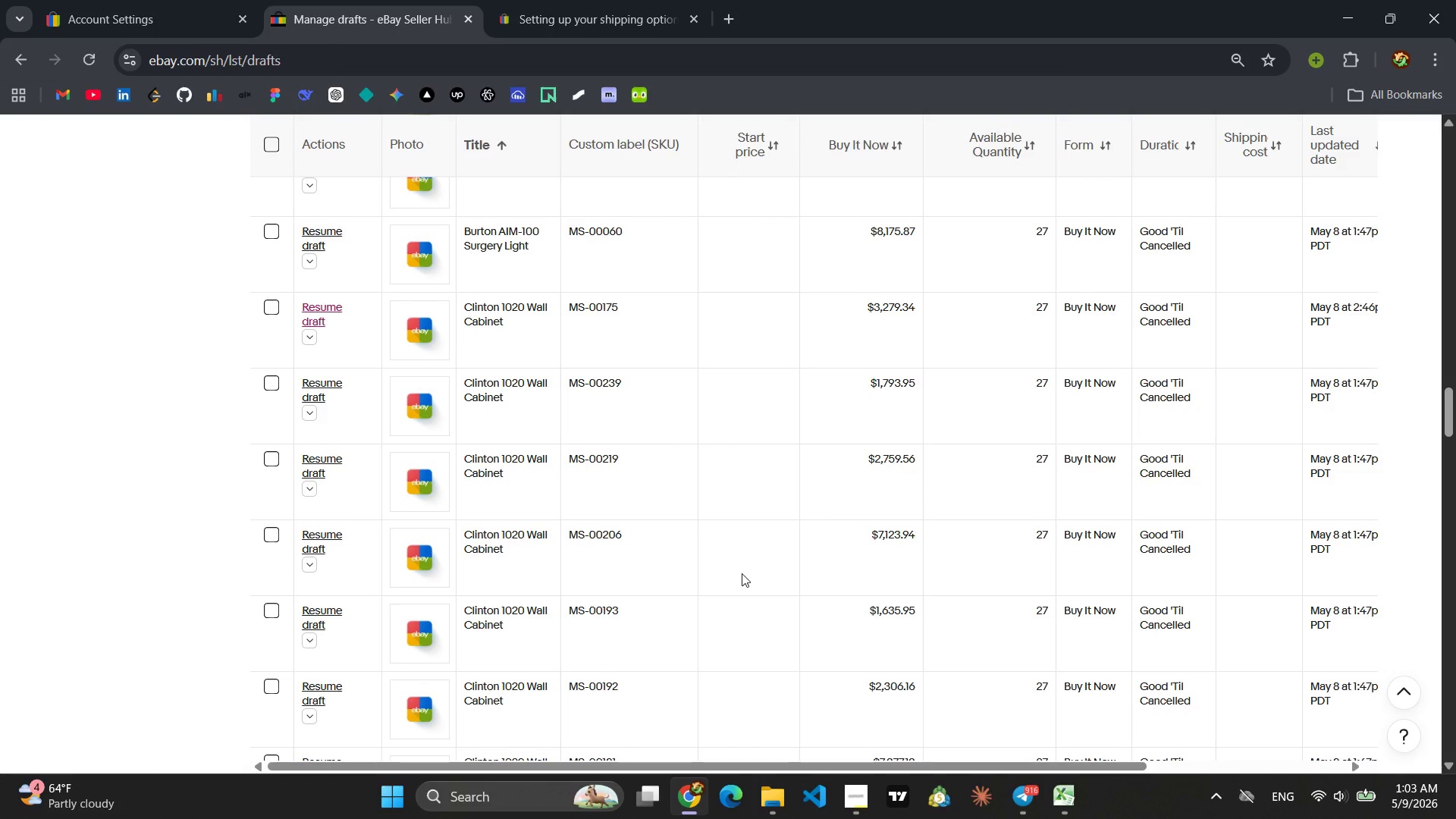 
left_click([327, 433])
 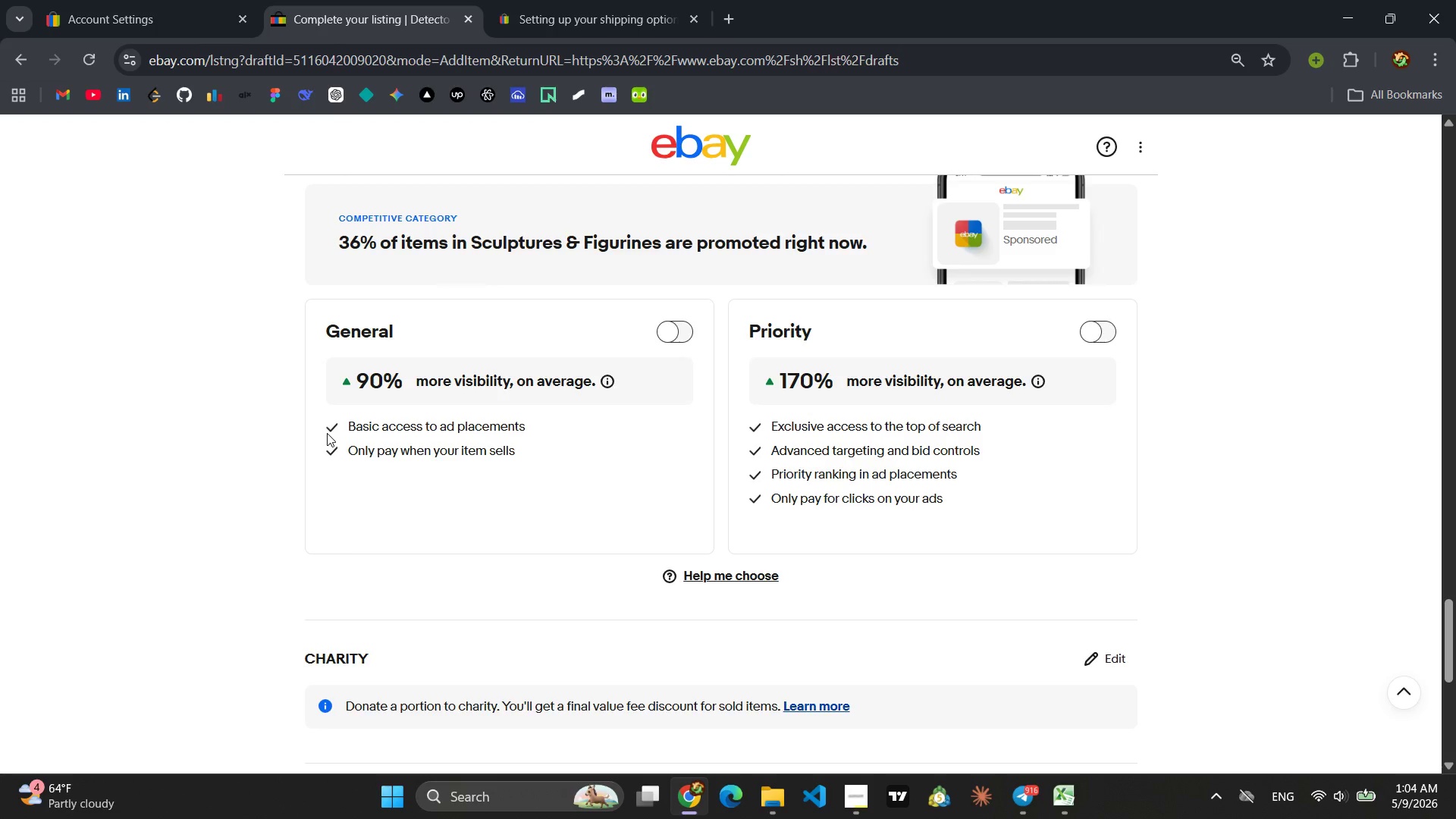 
wait(57.06)
 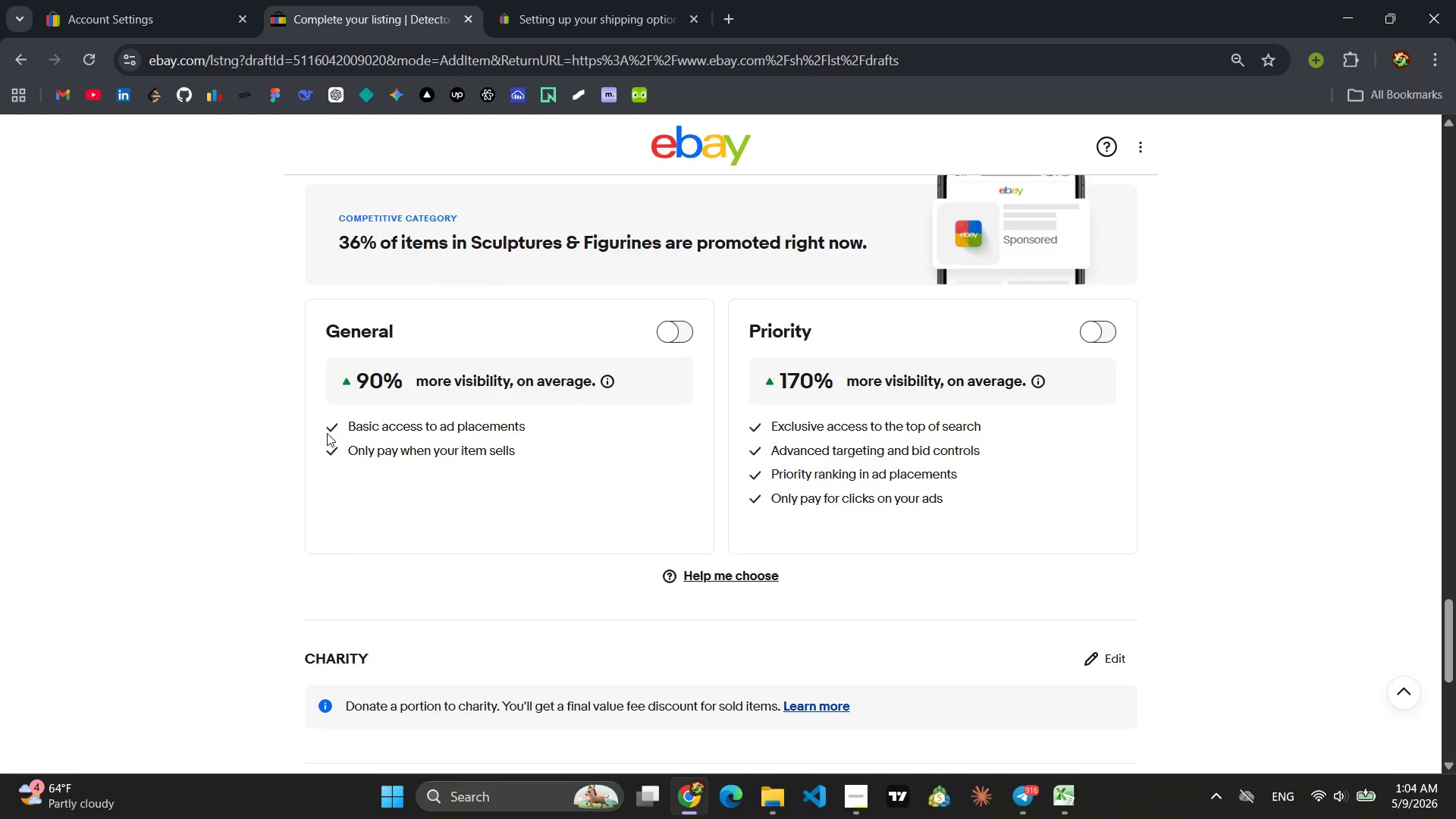 
left_click([692, 557])
 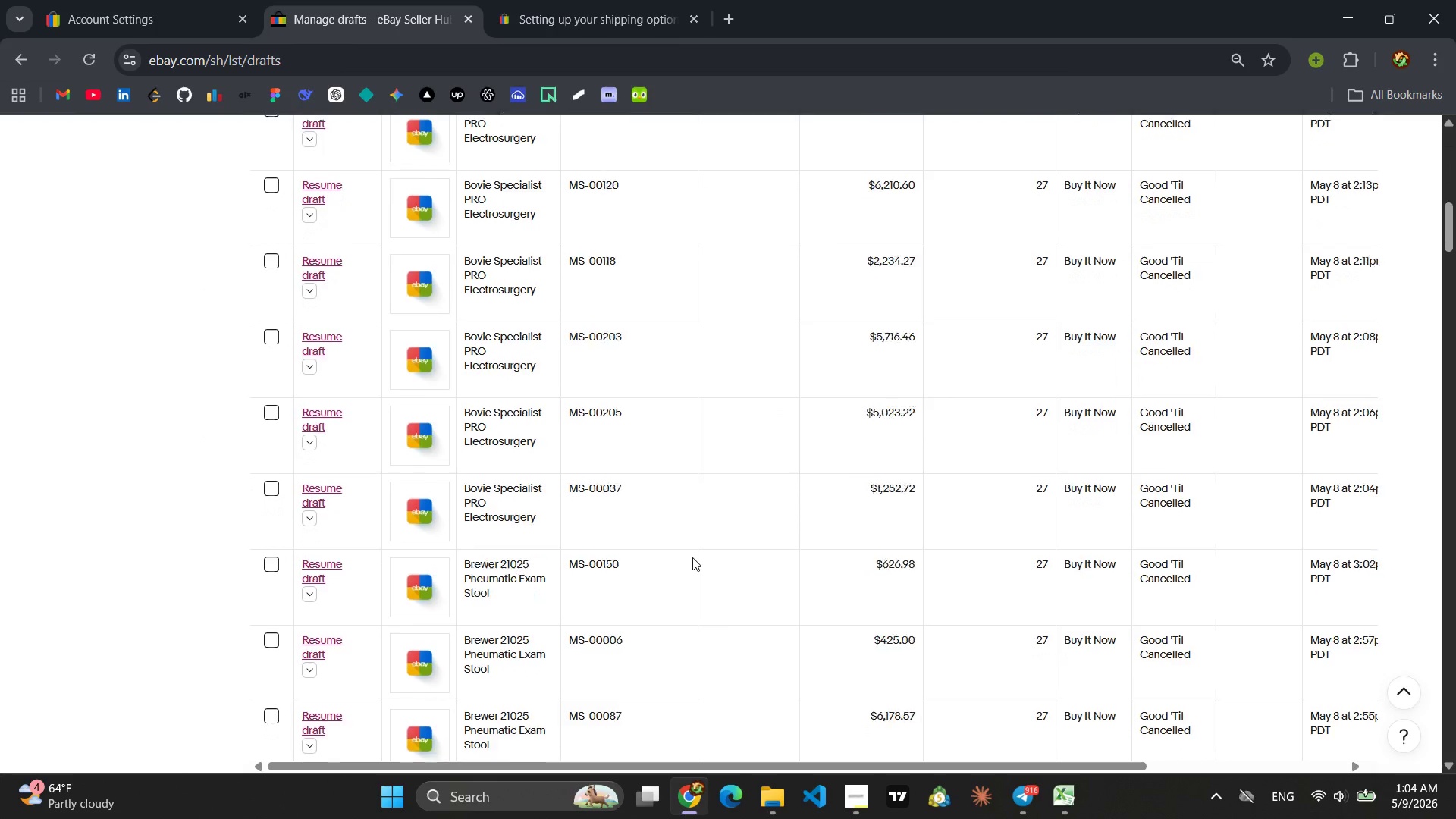 
wait(33.36)
 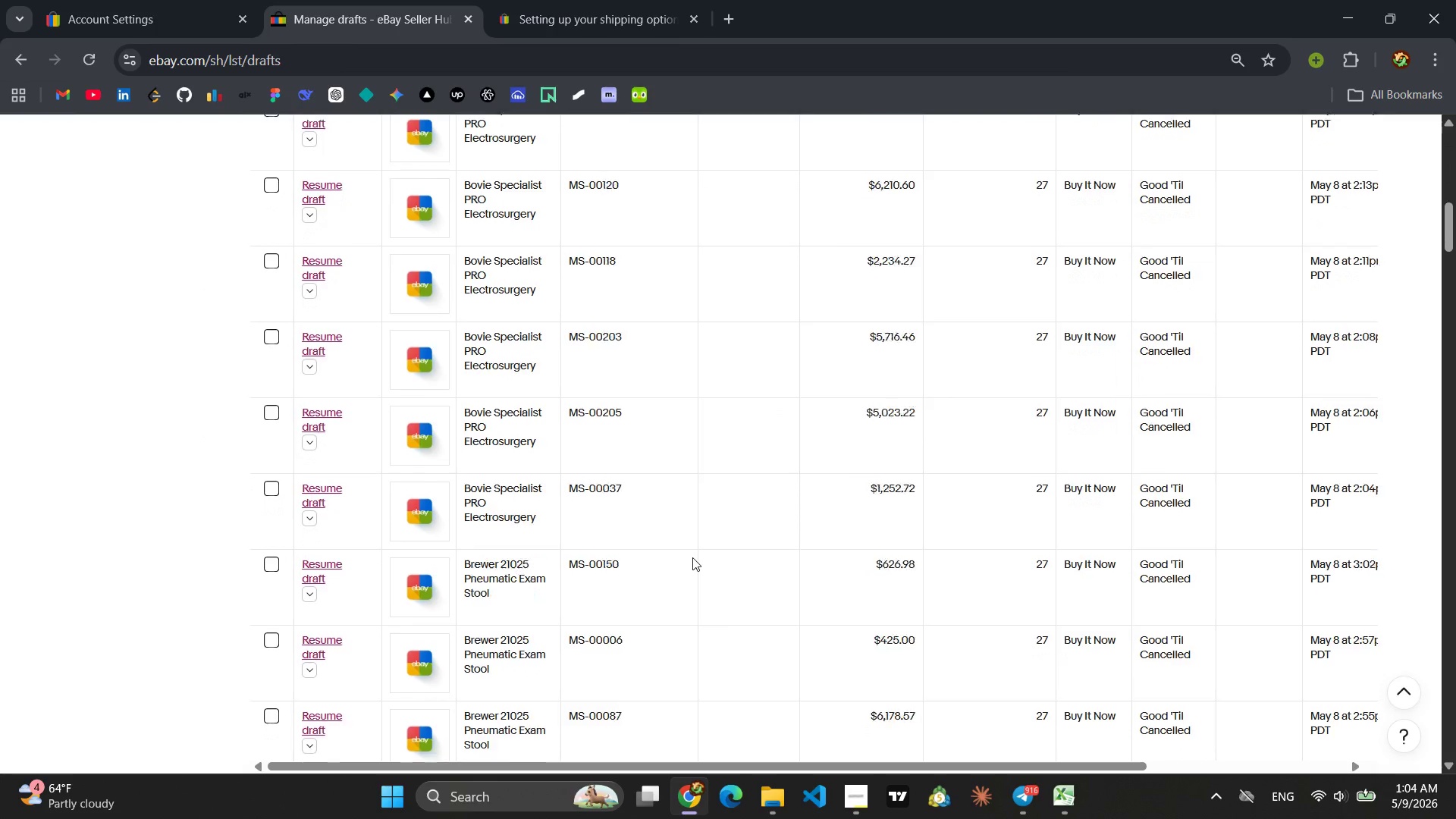 
left_click([322, 428])
 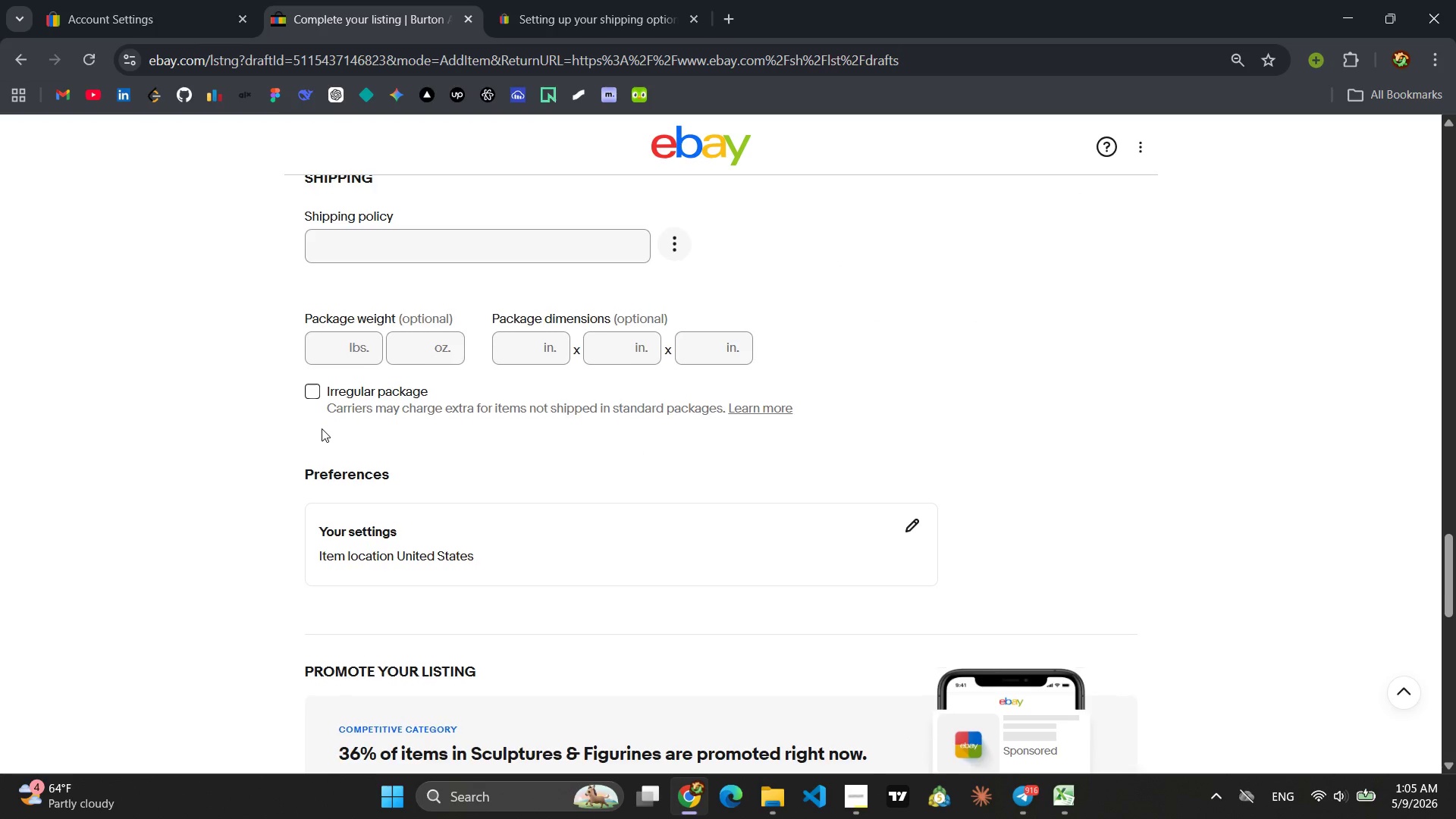 
wait(68.39)
 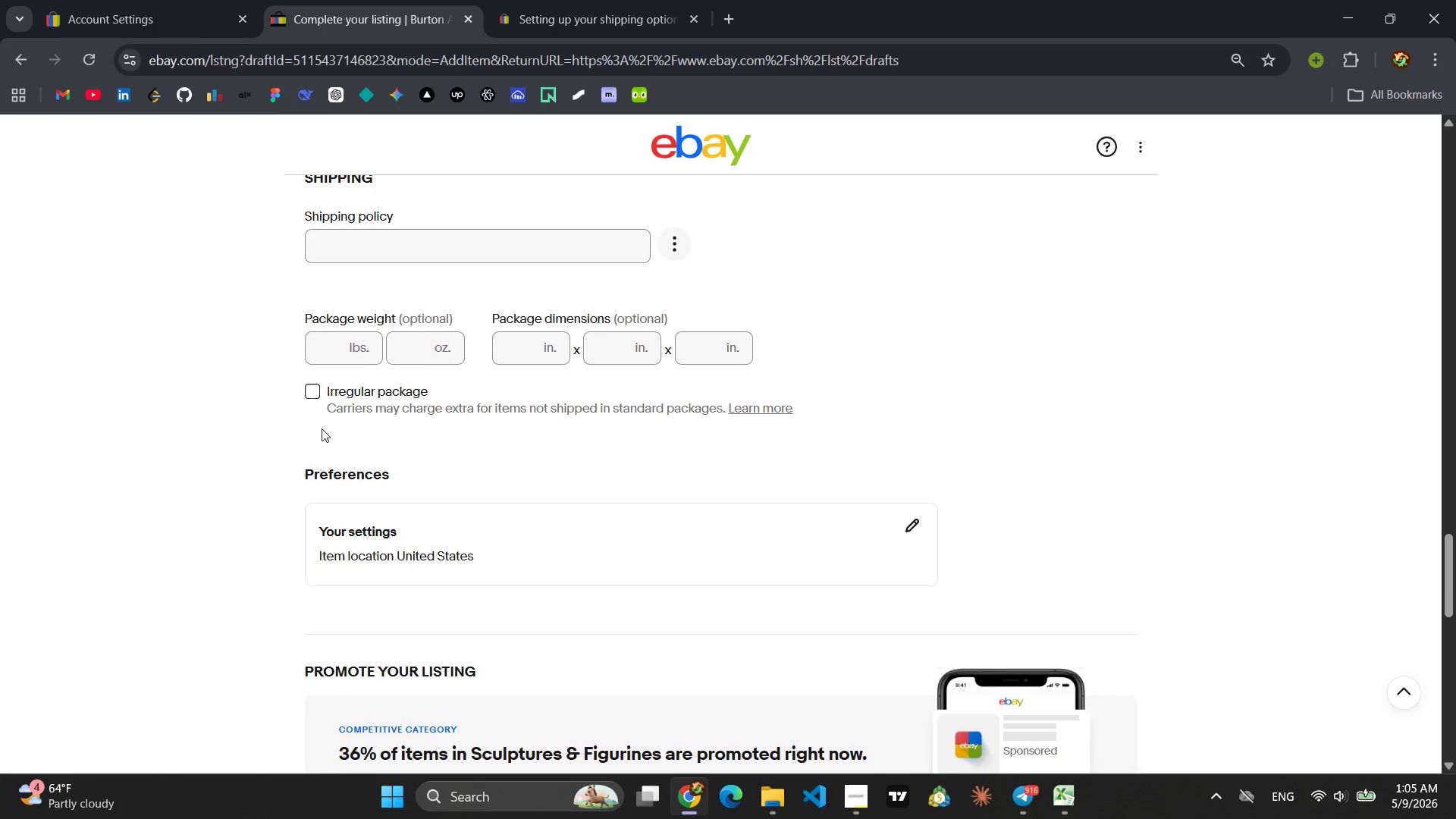 
left_click([692, 604])
 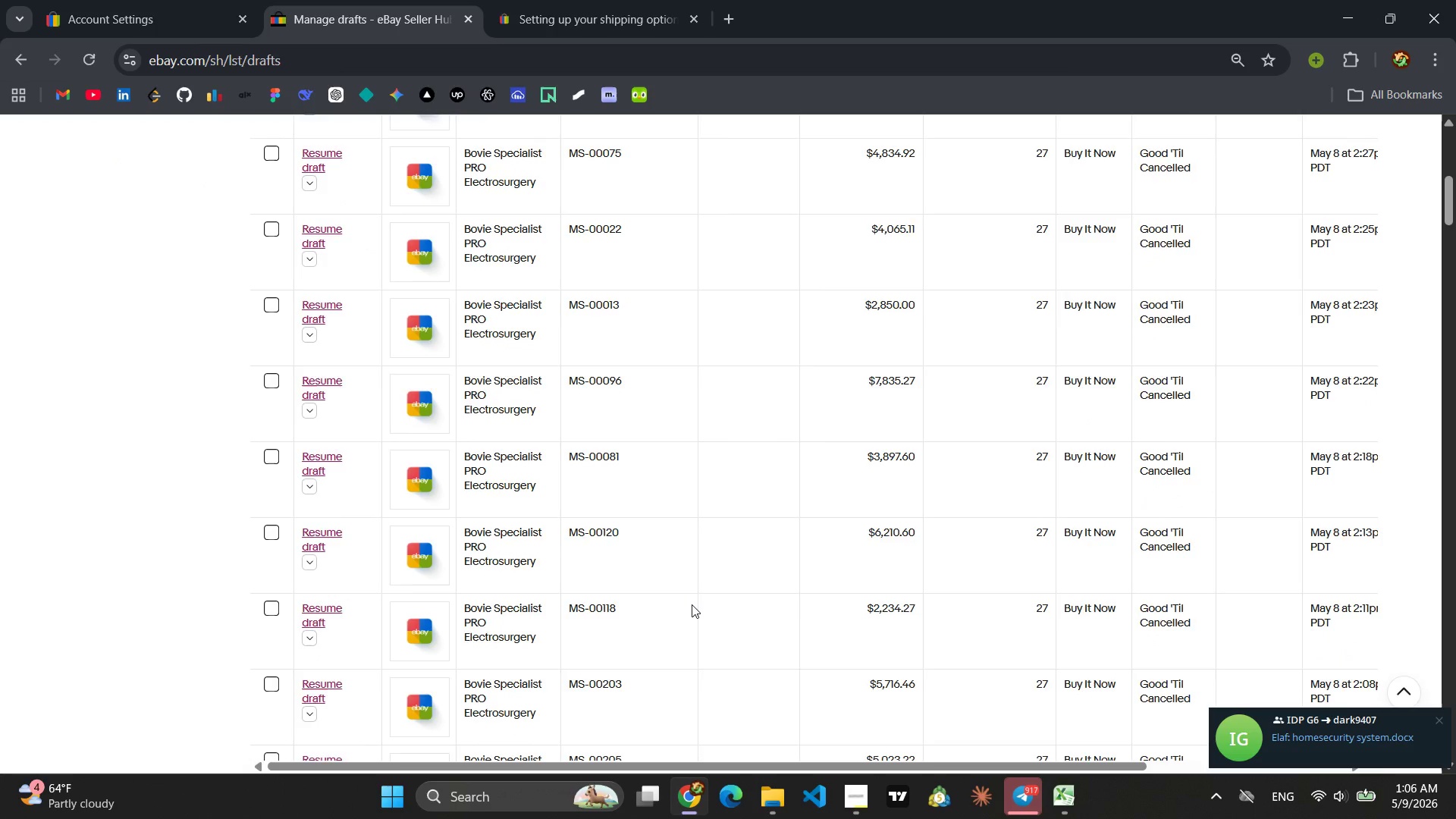 
wait(34.53)
 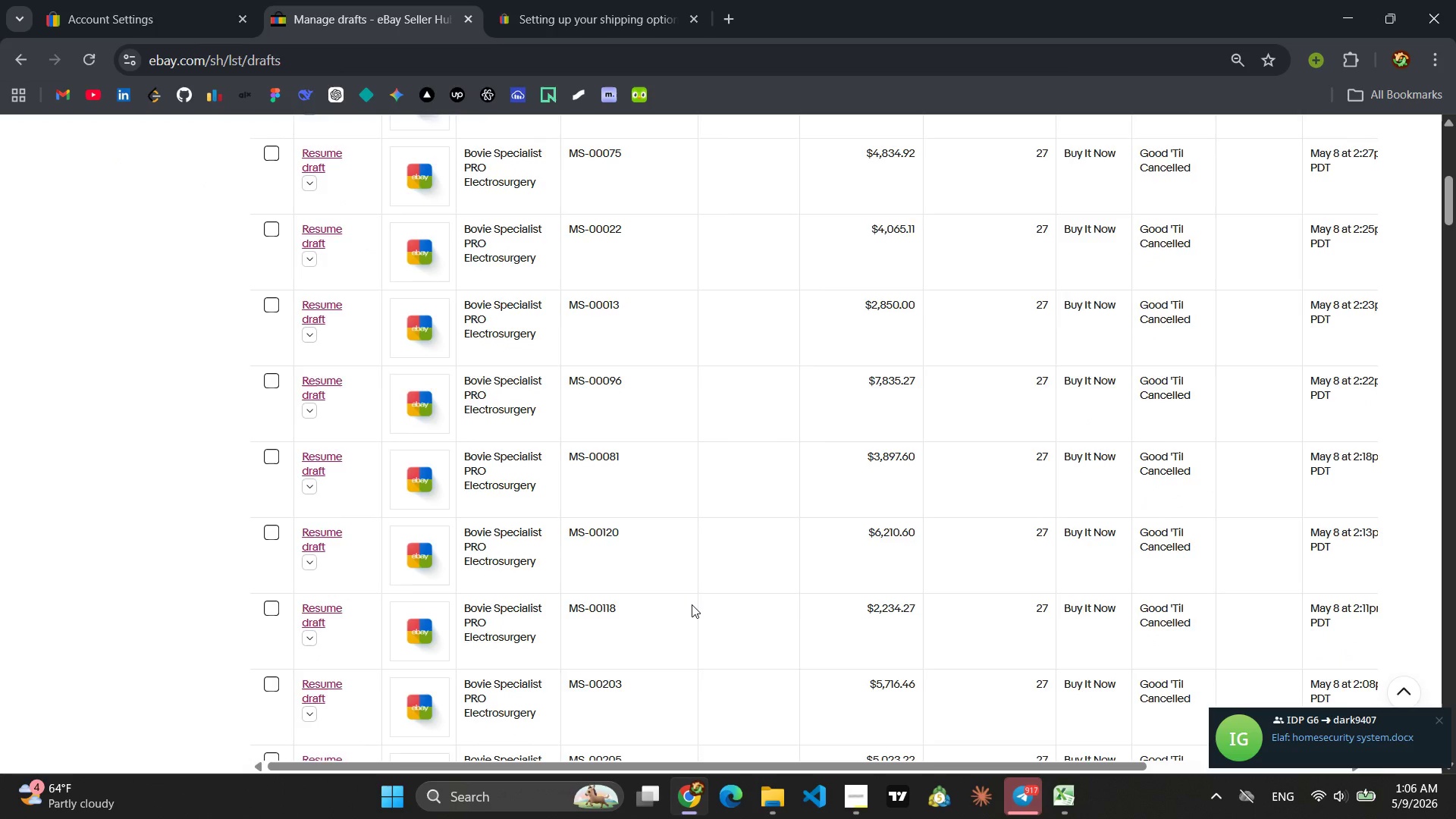 
left_click([327, 334])
 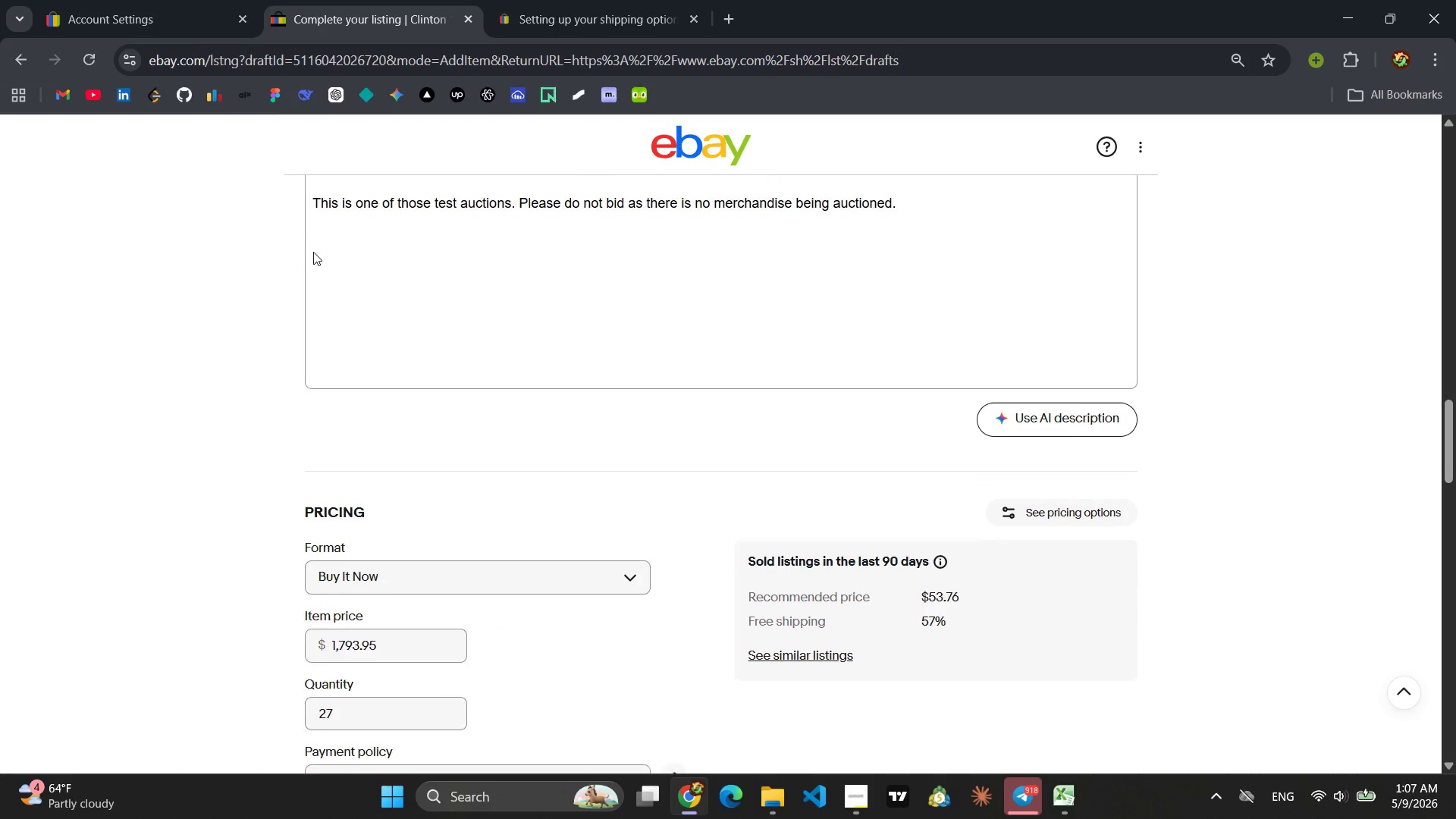 
wait(93.91)
 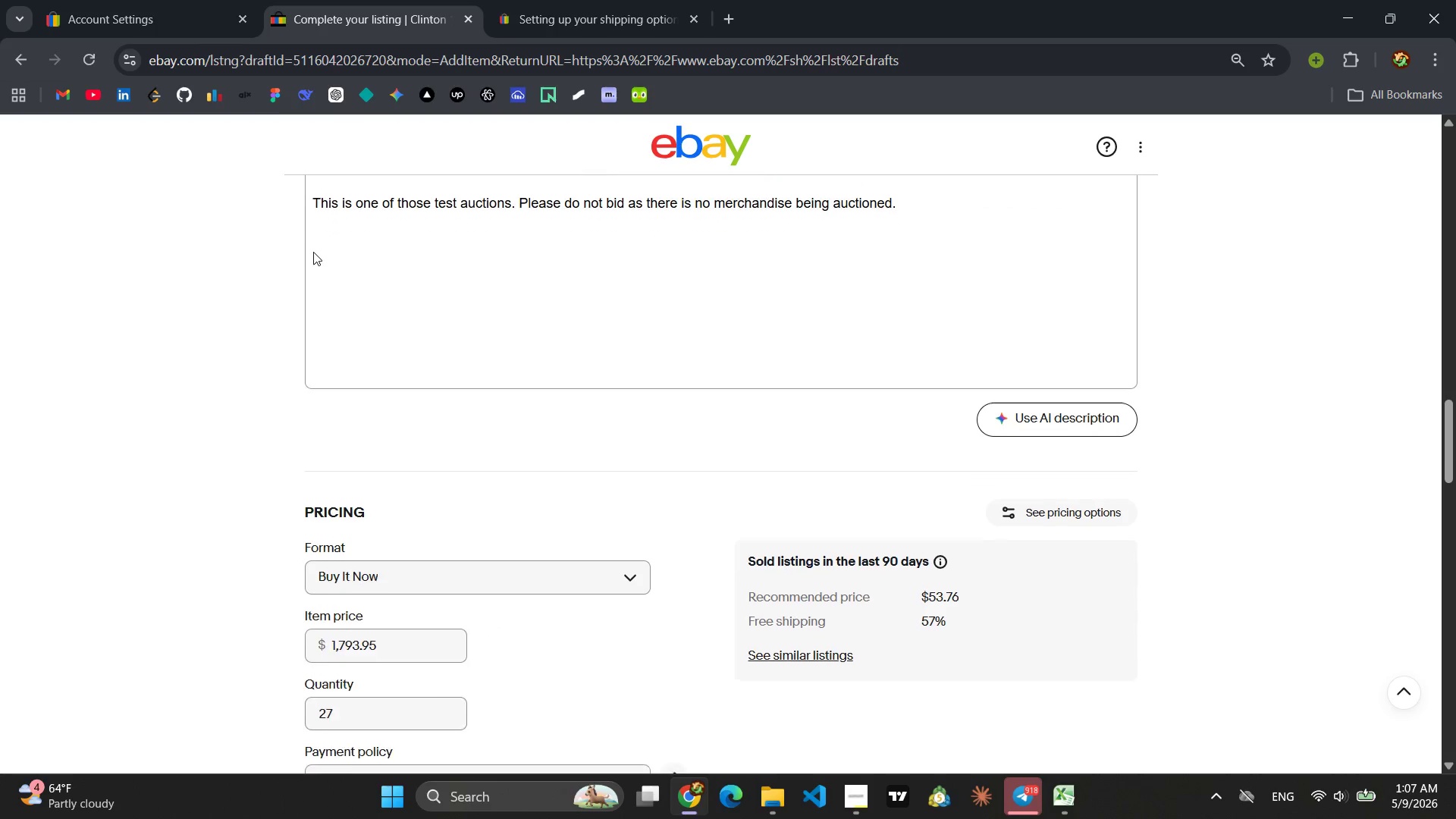 
left_click([721, 536])
 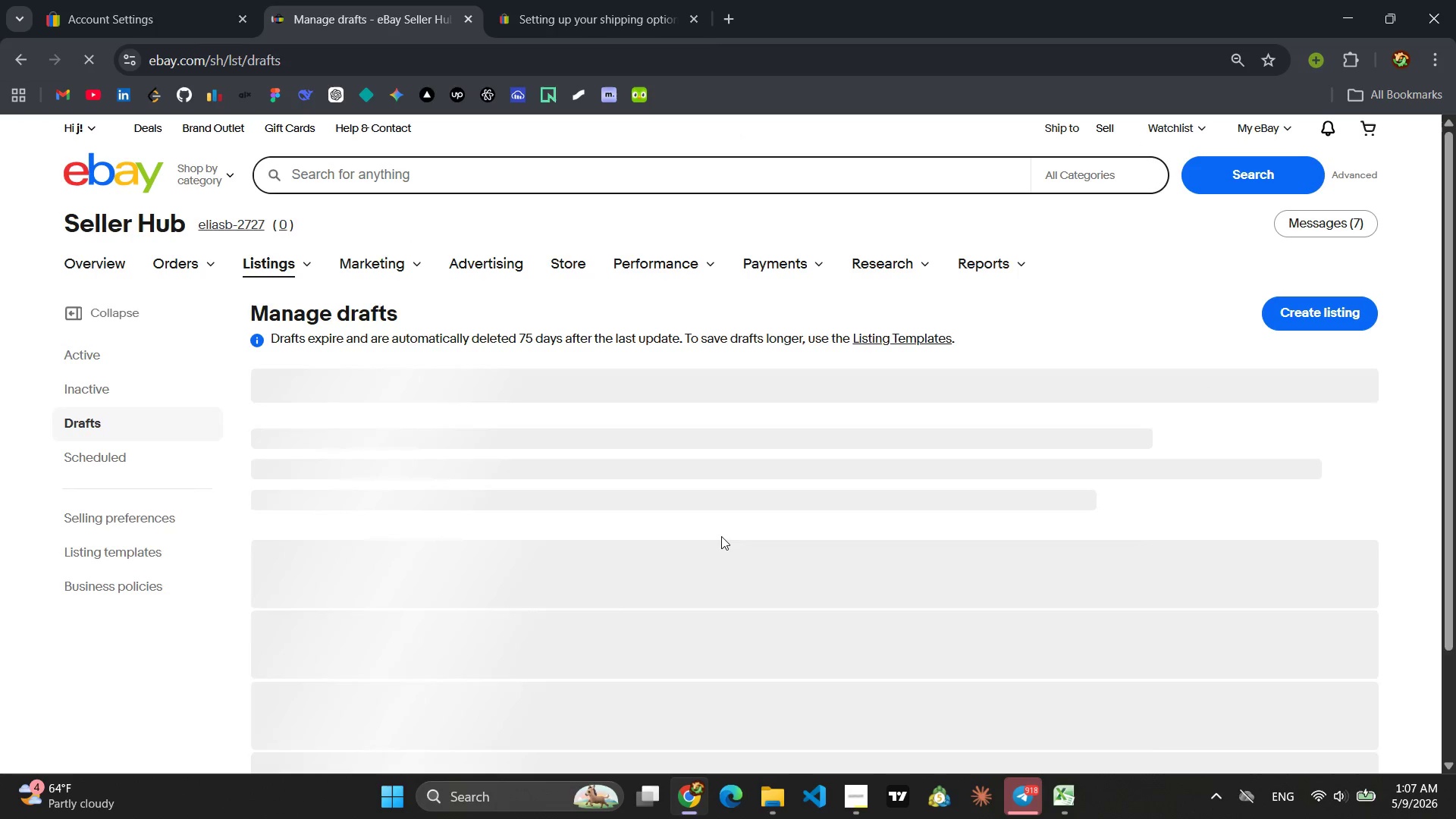 
wait(8.51)
 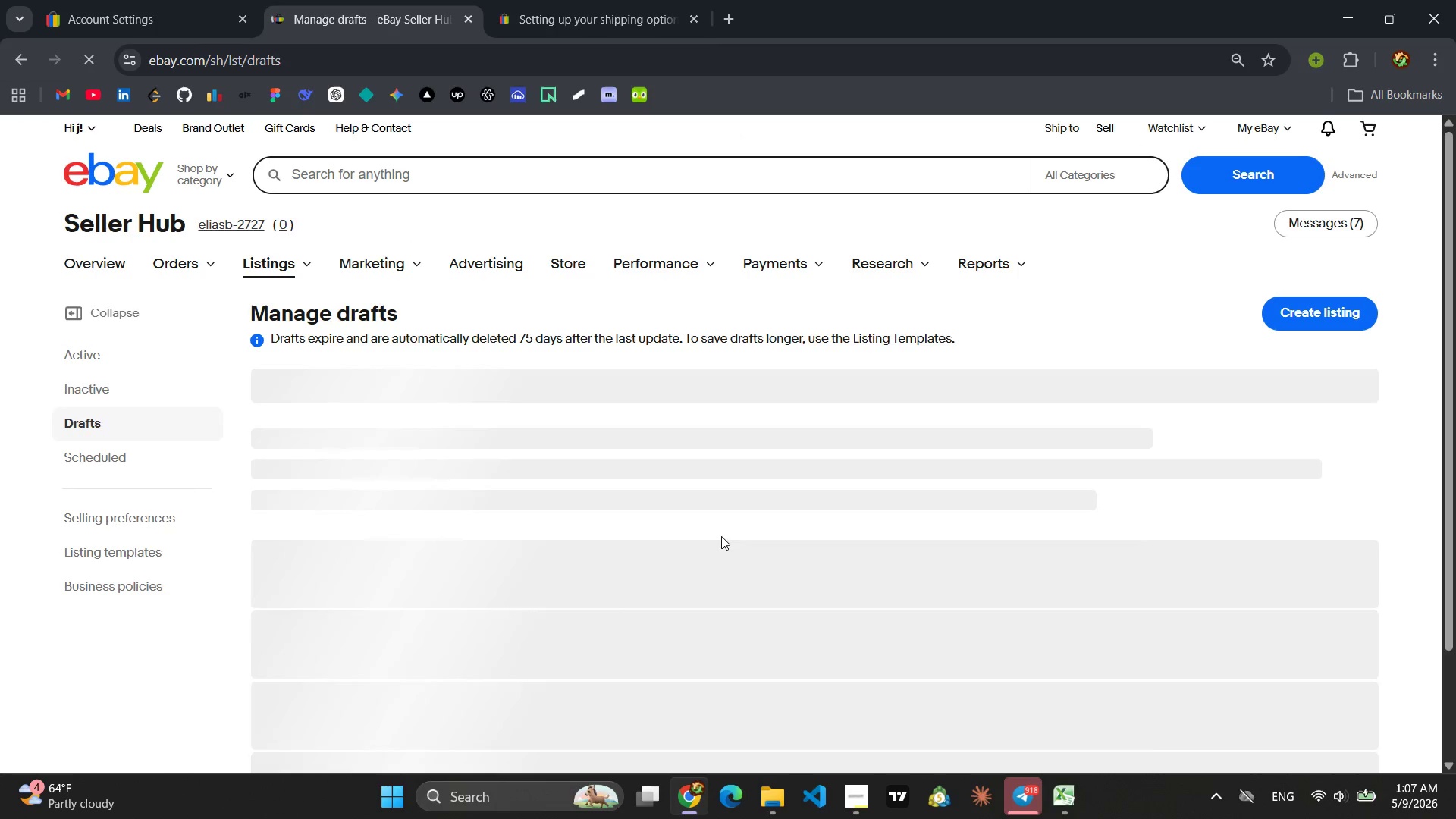 
left_click([313, 342])
 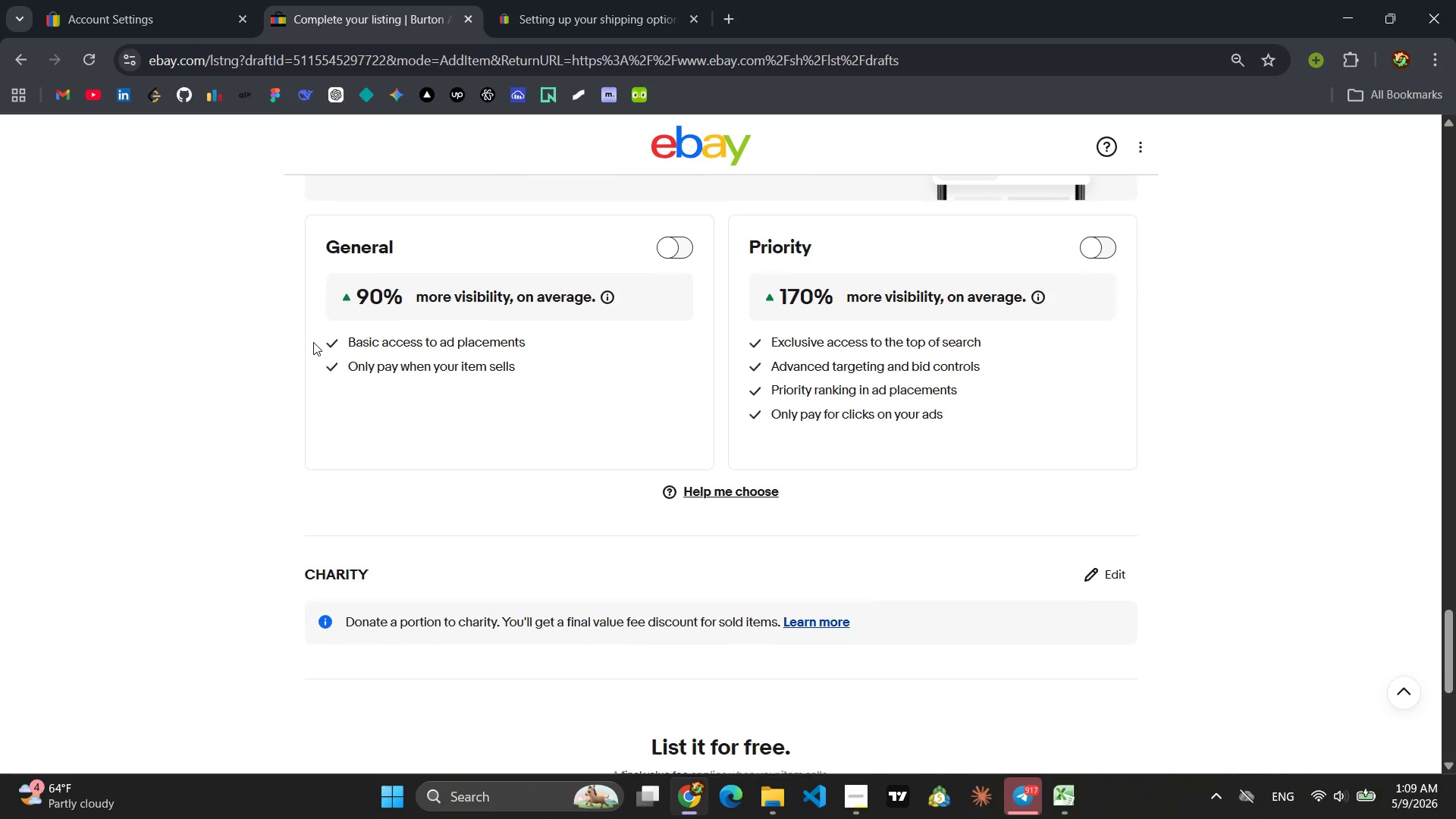 
wait(61.3)
 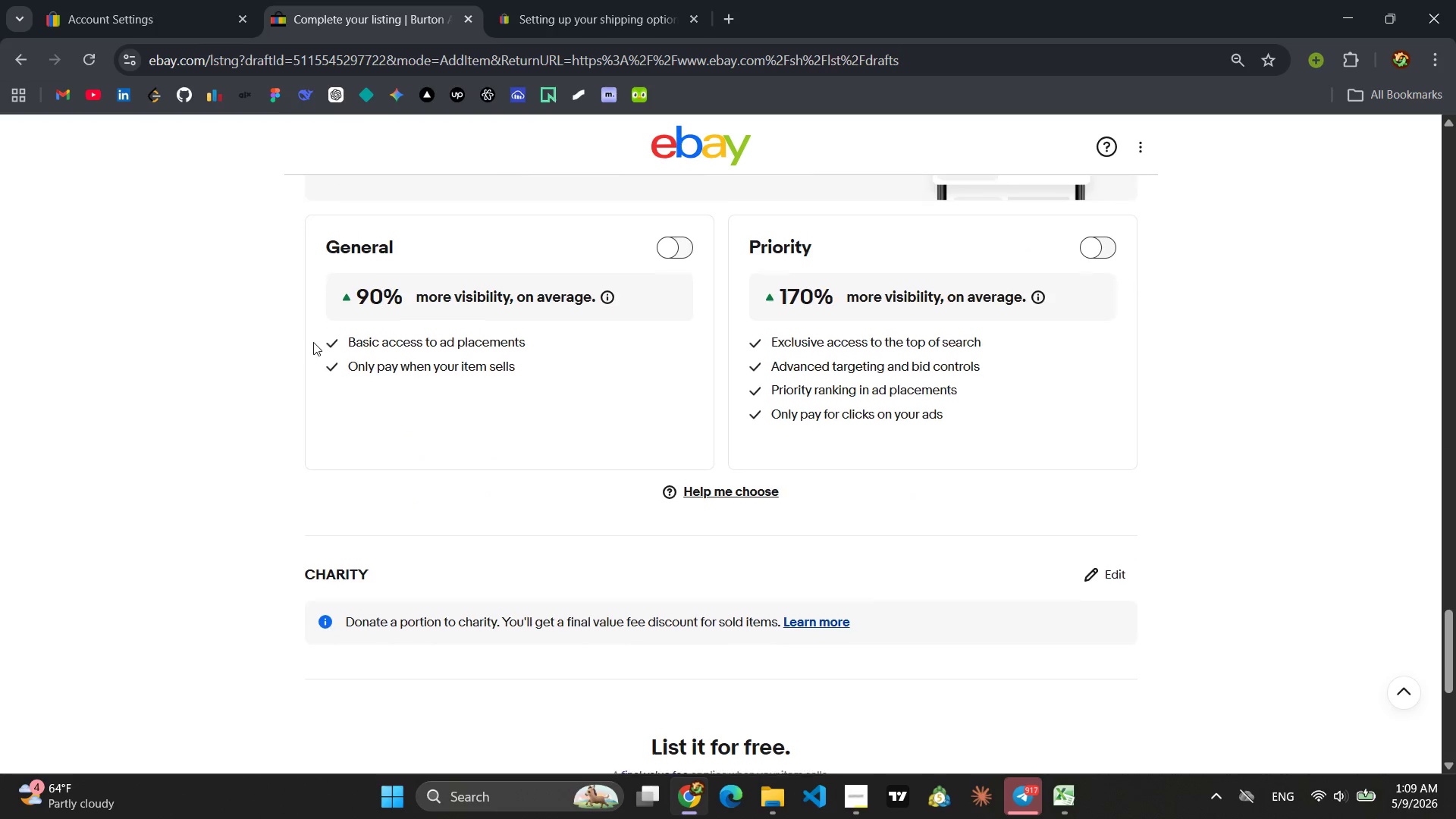 
left_click([690, 598])
 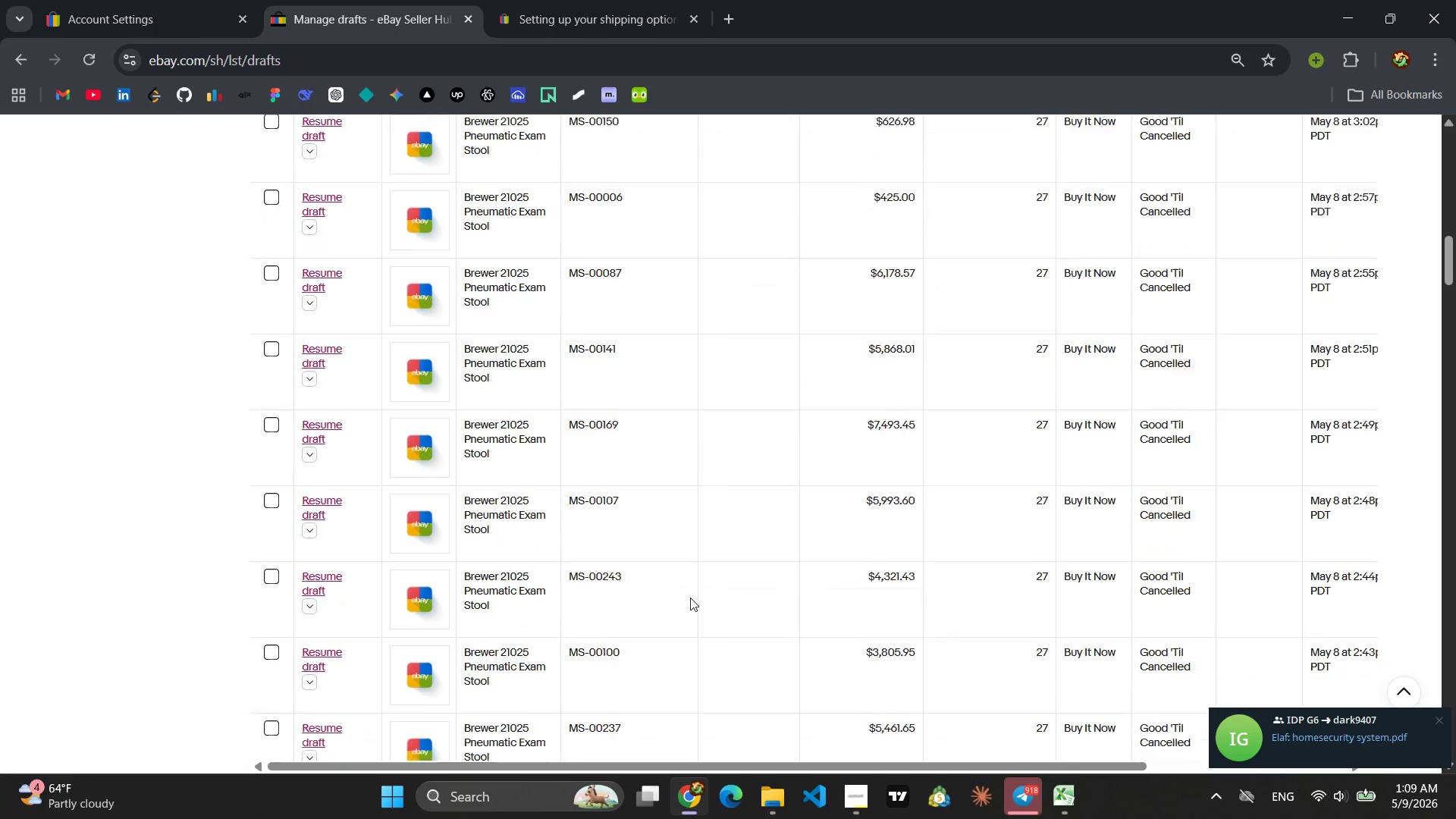 
wait(28.92)
 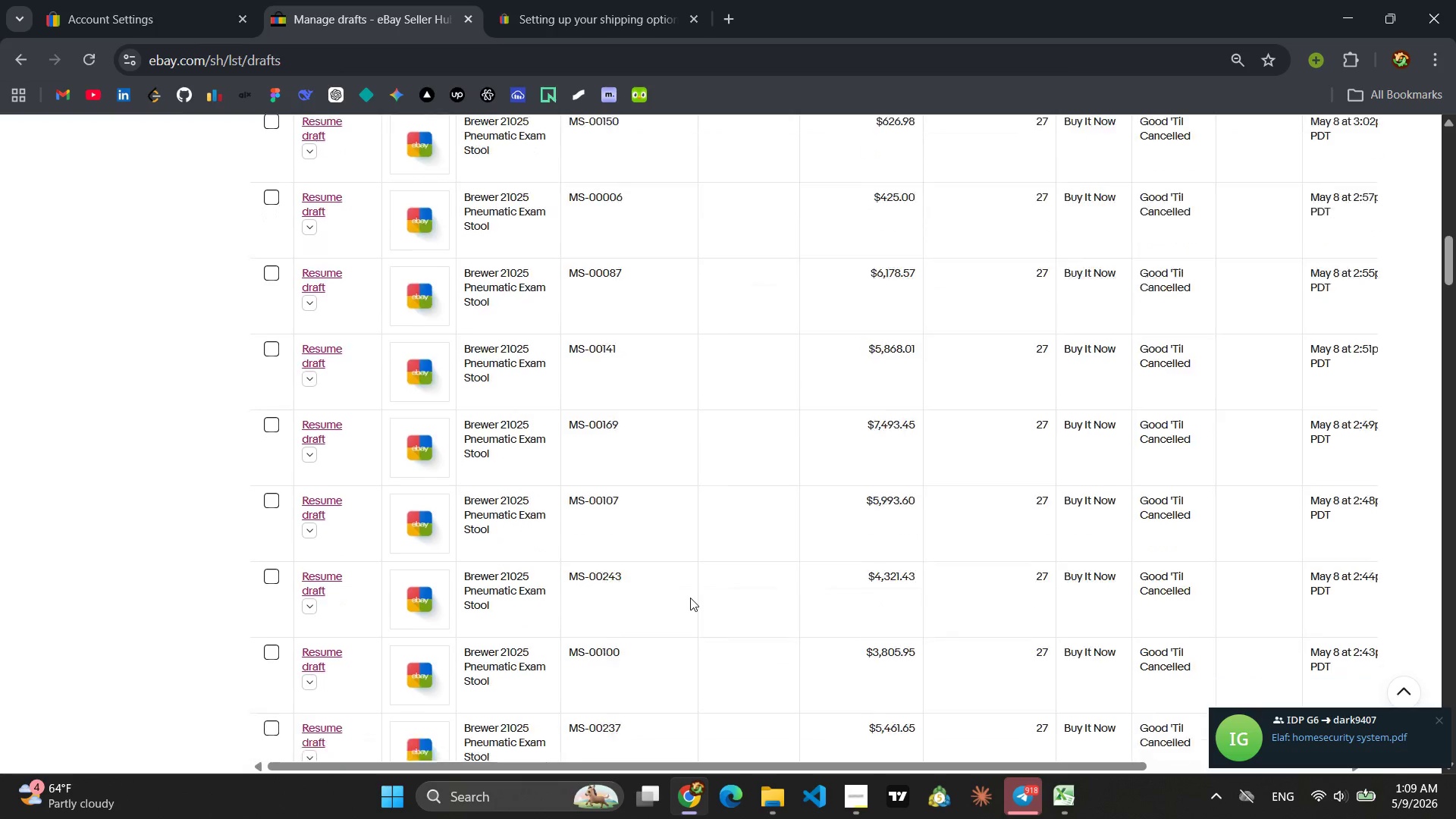 
left_click([318, 400])
 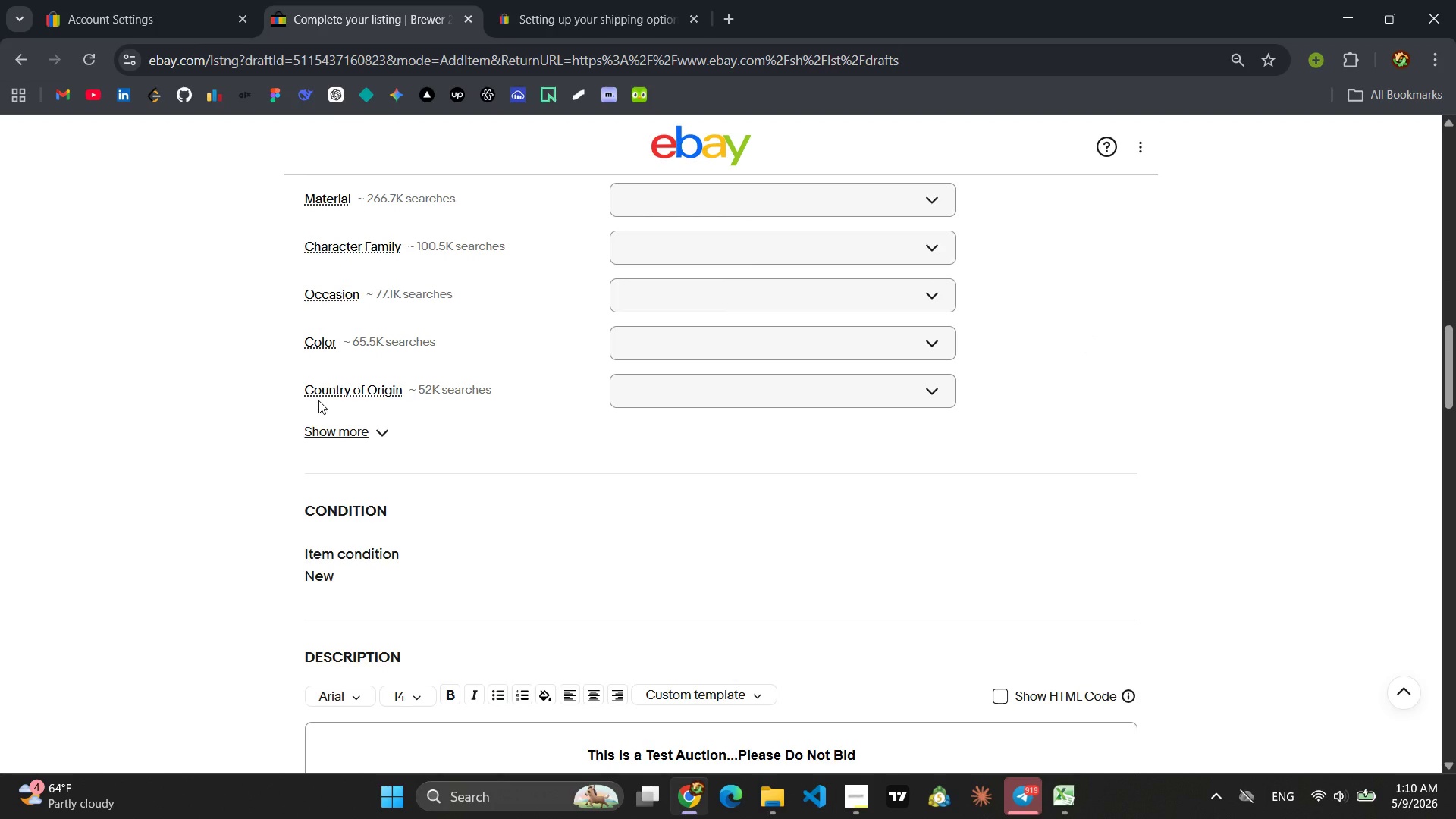 
wait(65.11)
 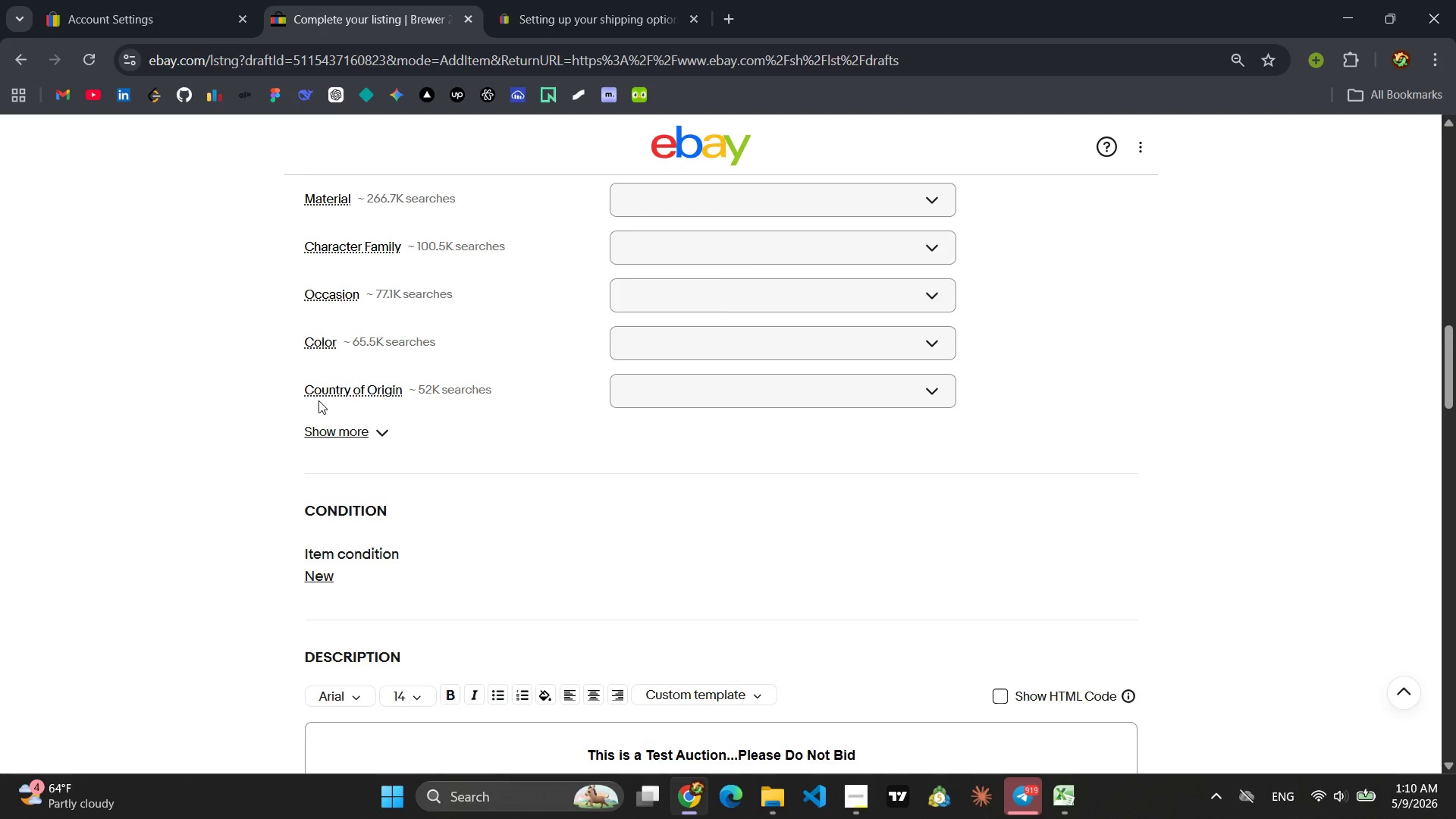 
left_click([318, 400])
 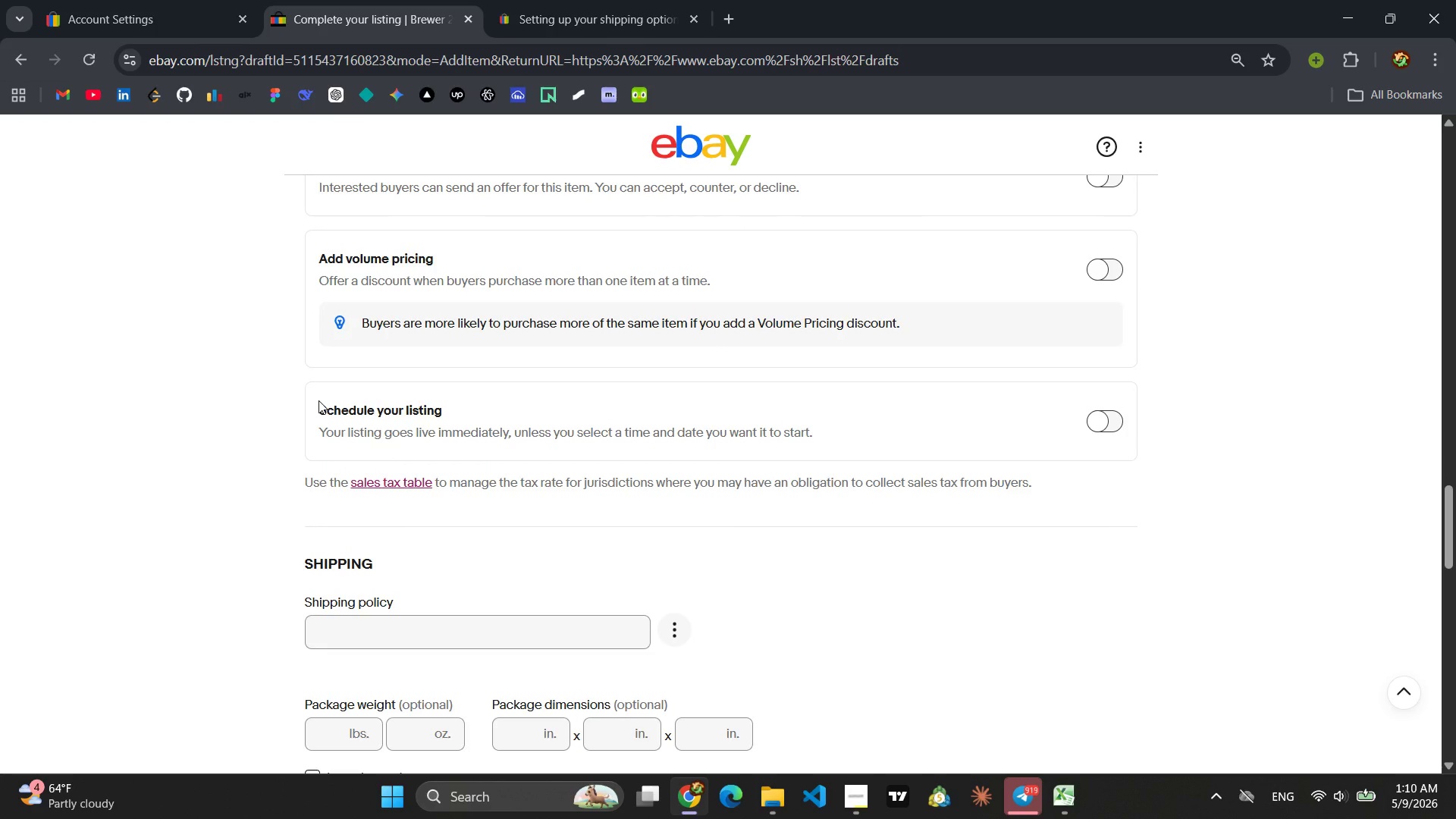 
wait(21.16)
 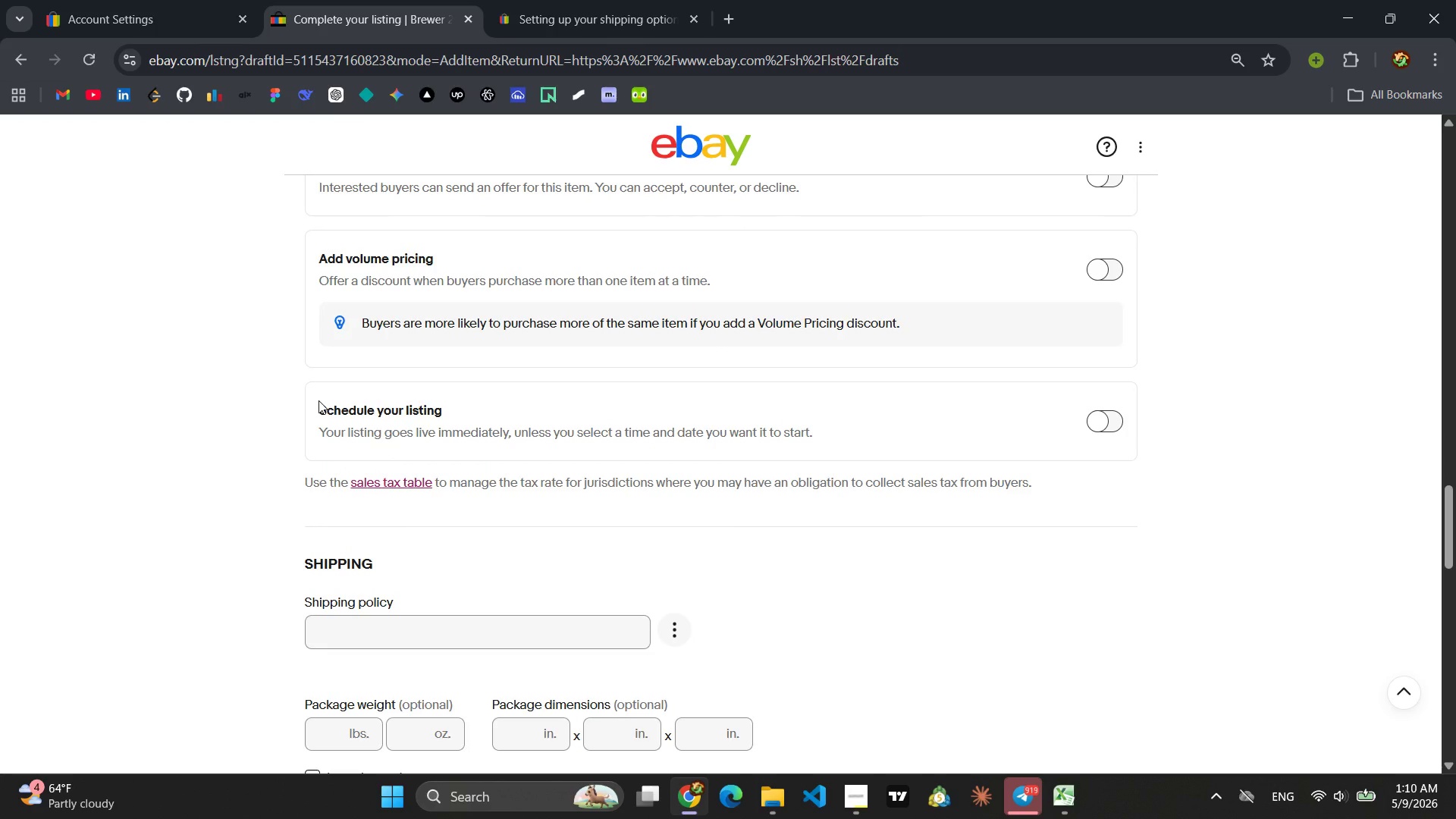 
left_click([730, 639])
 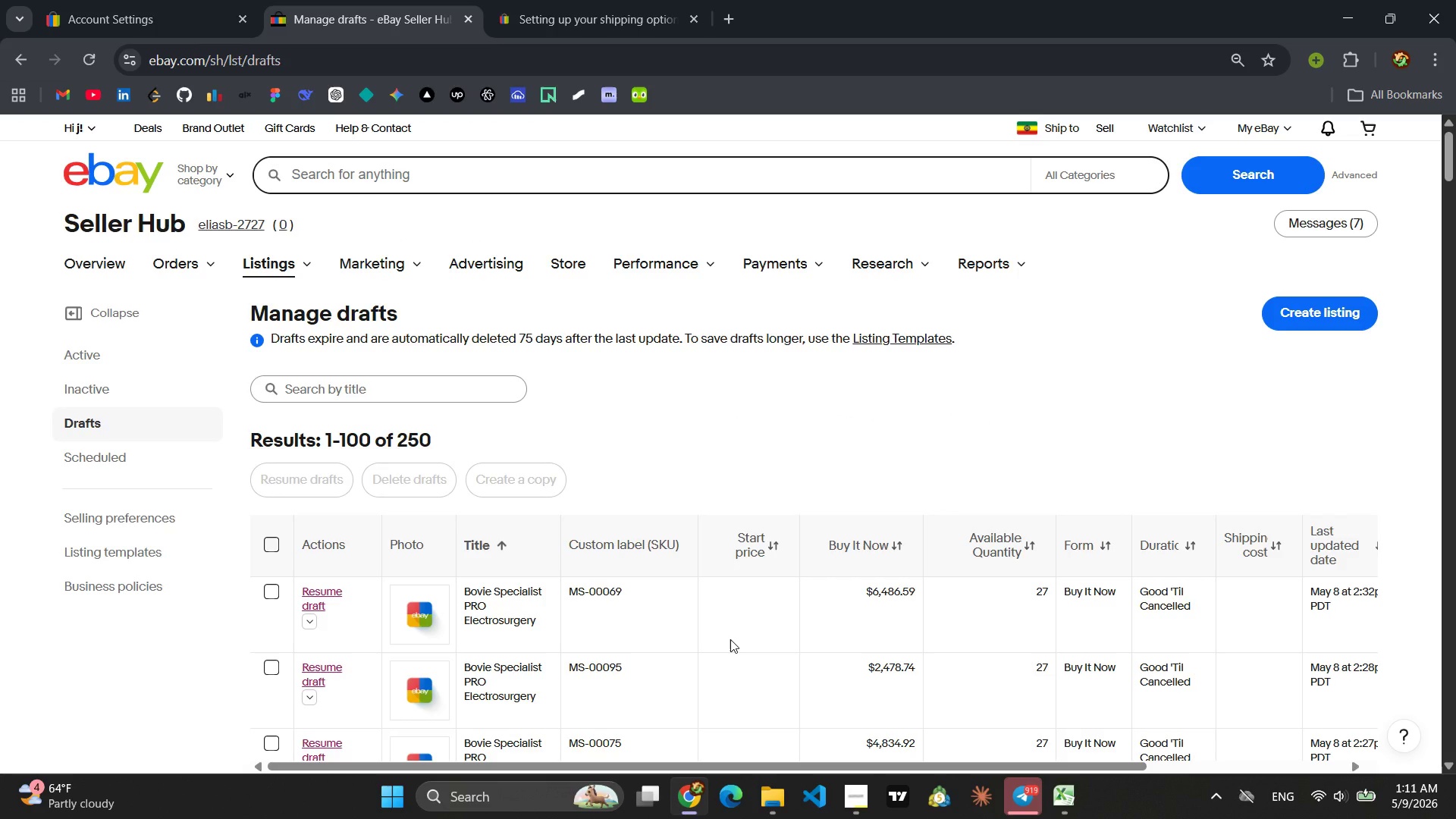 
wait(54.08)
 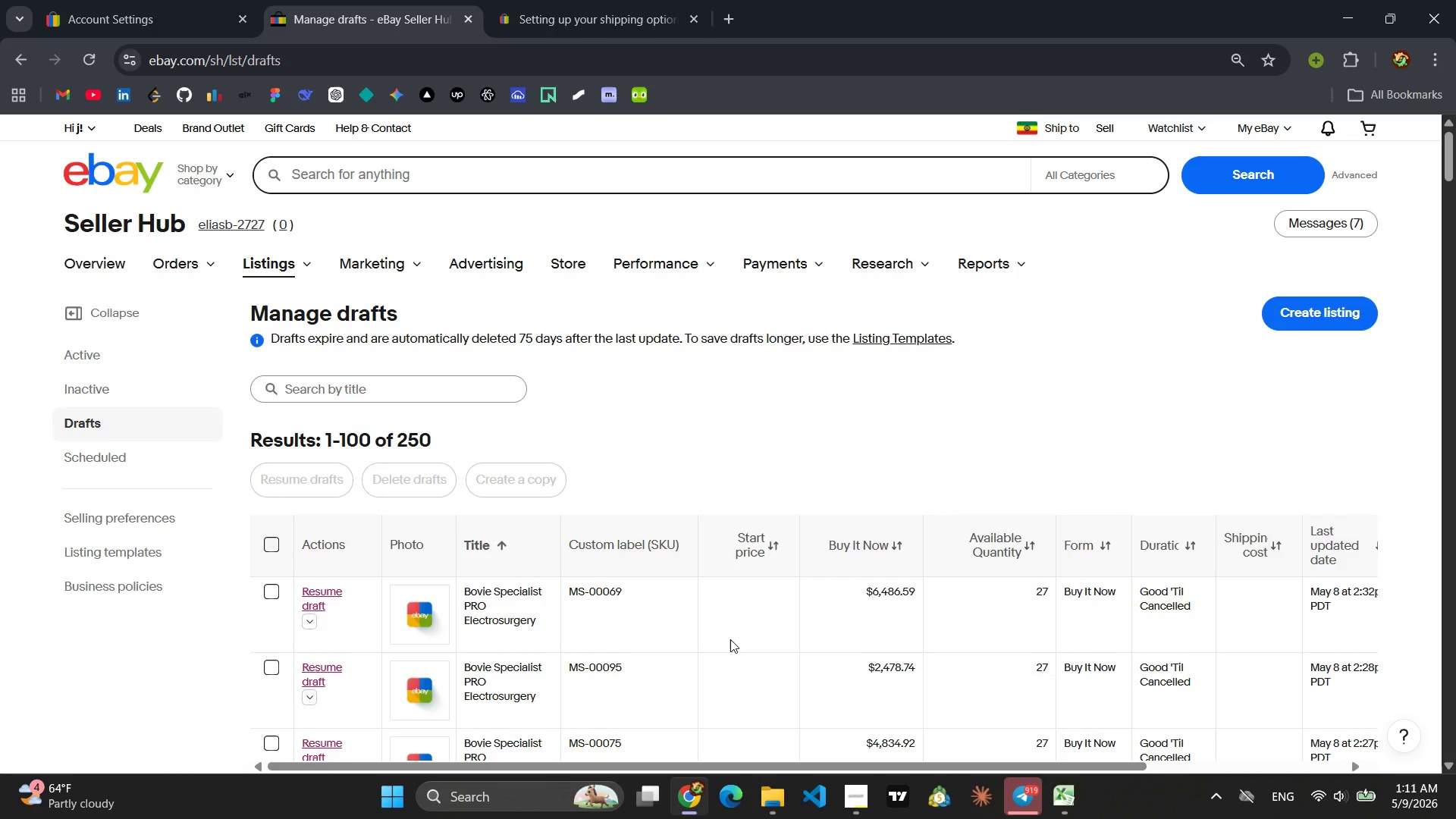 
left_click([321, 359])
 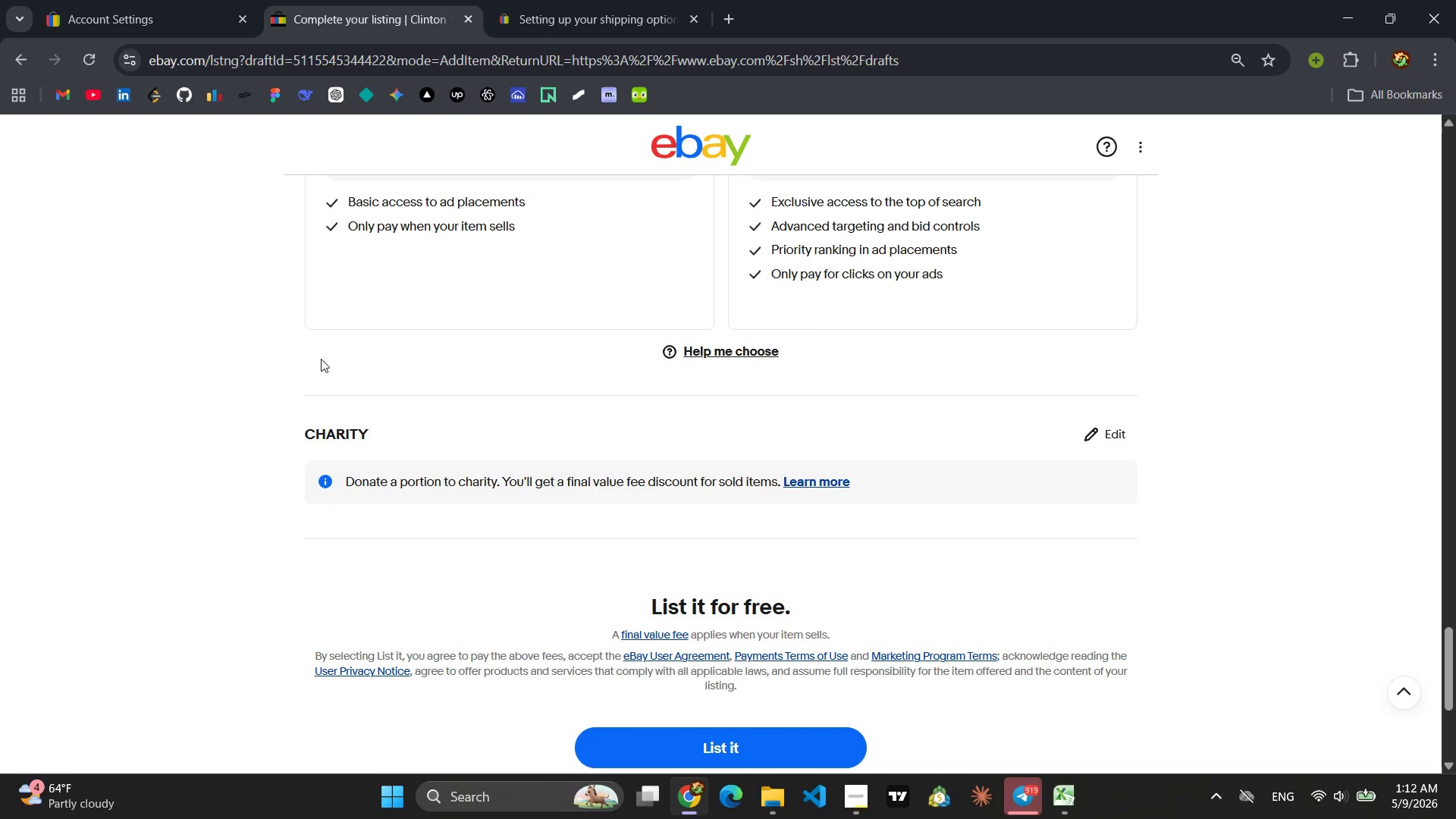 
wait(42.25)
 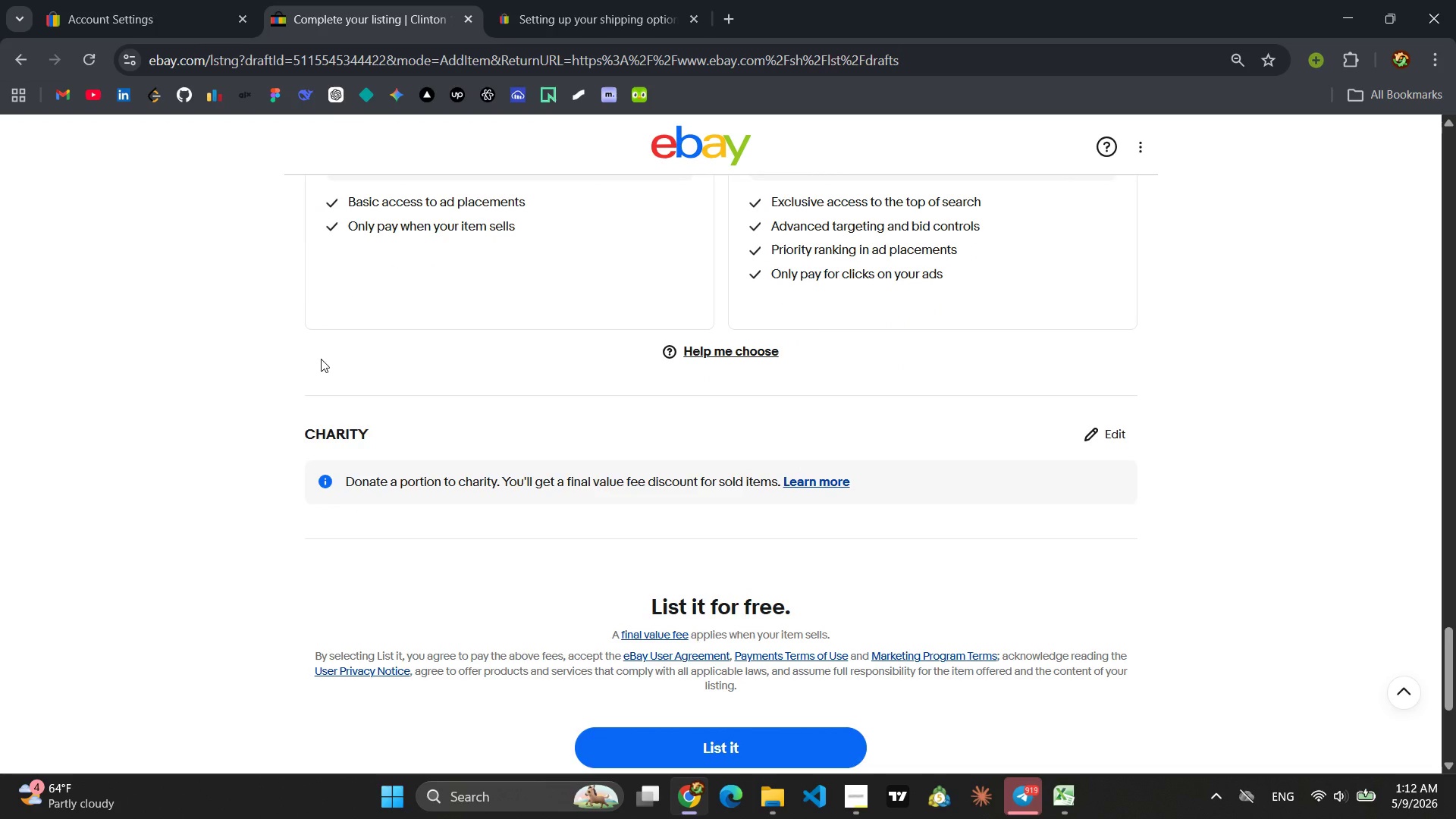 
left_click([708, 644])
 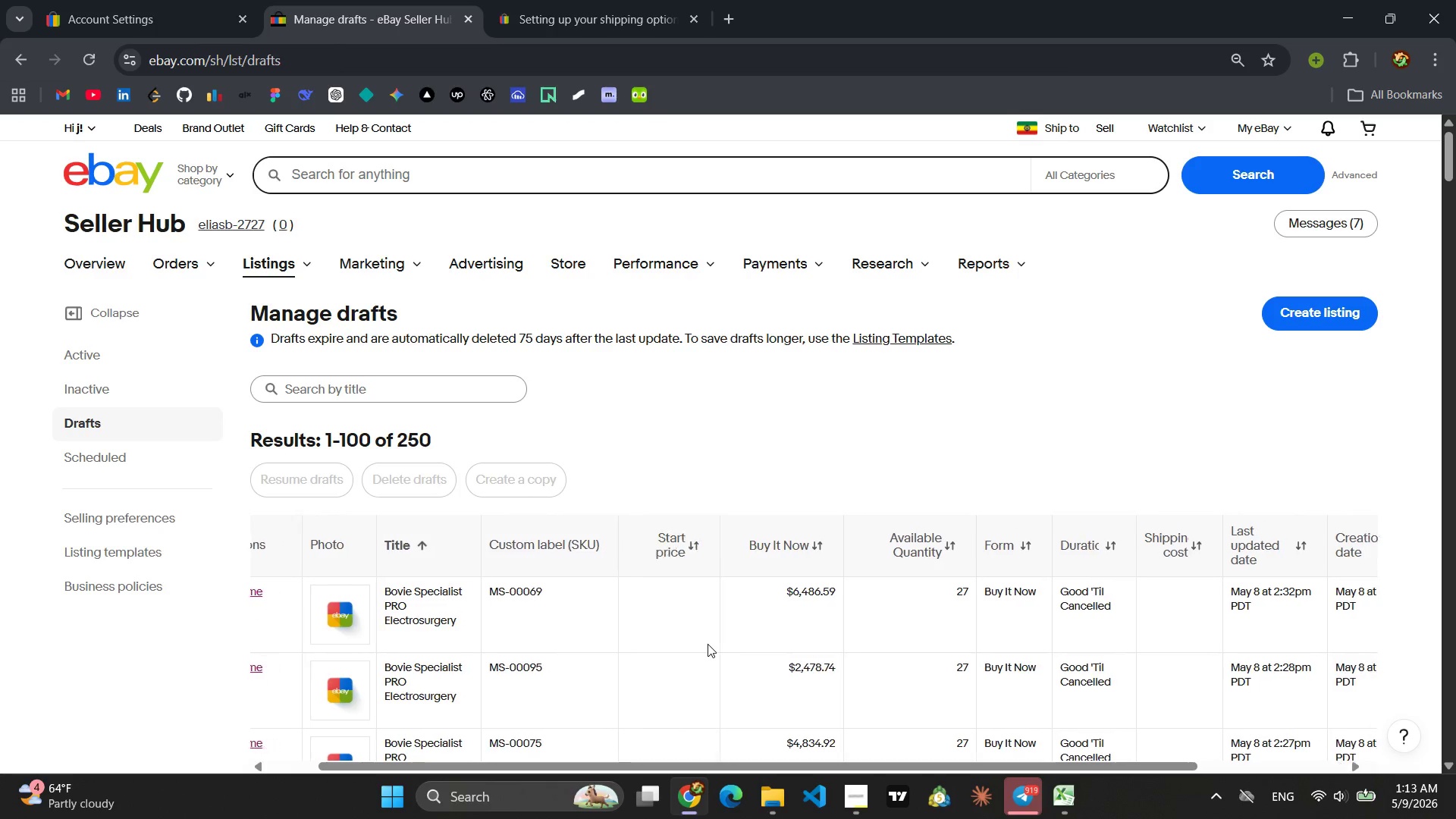 
wait(31.11)
 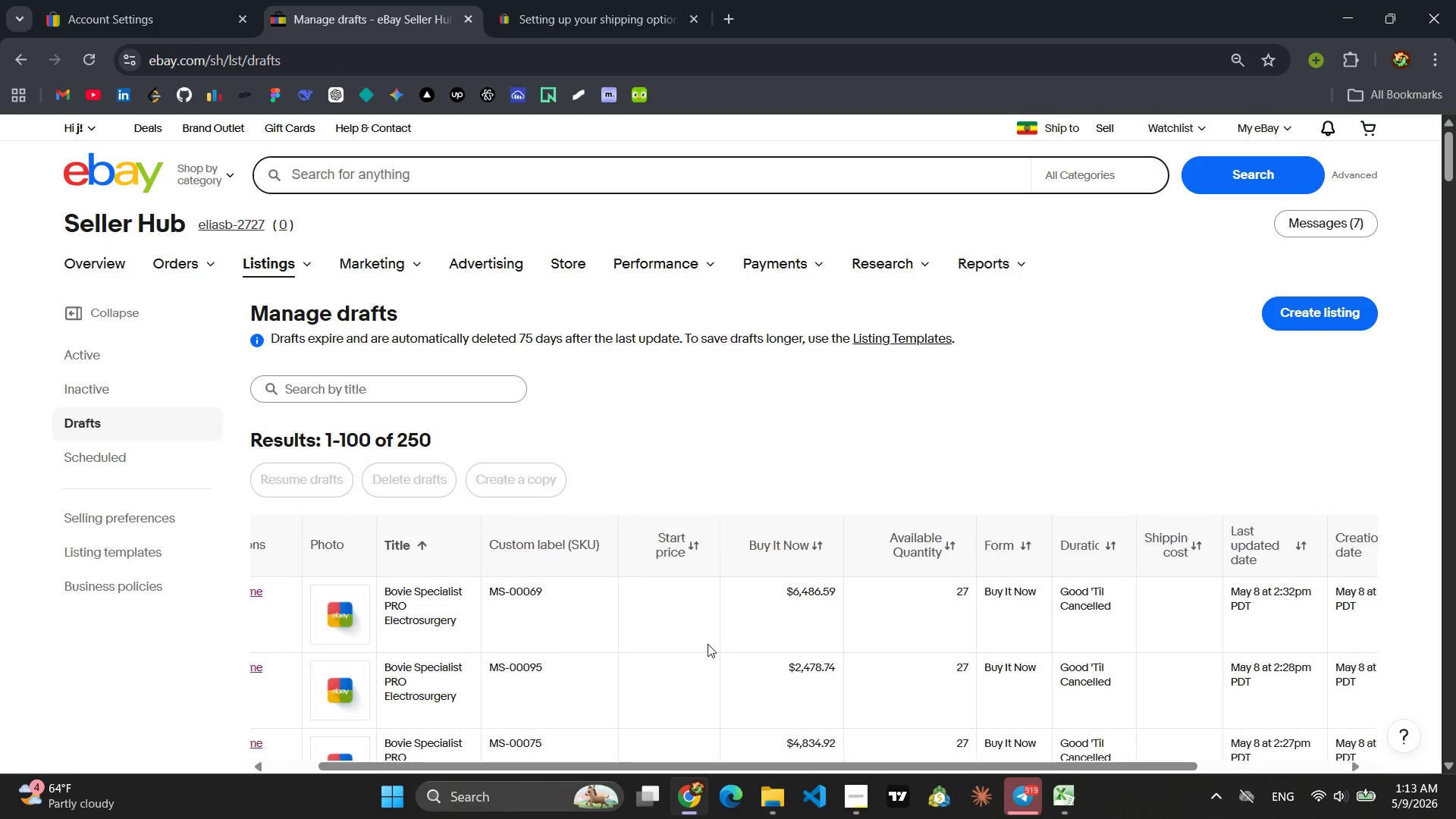 
left_click([325, 424])
 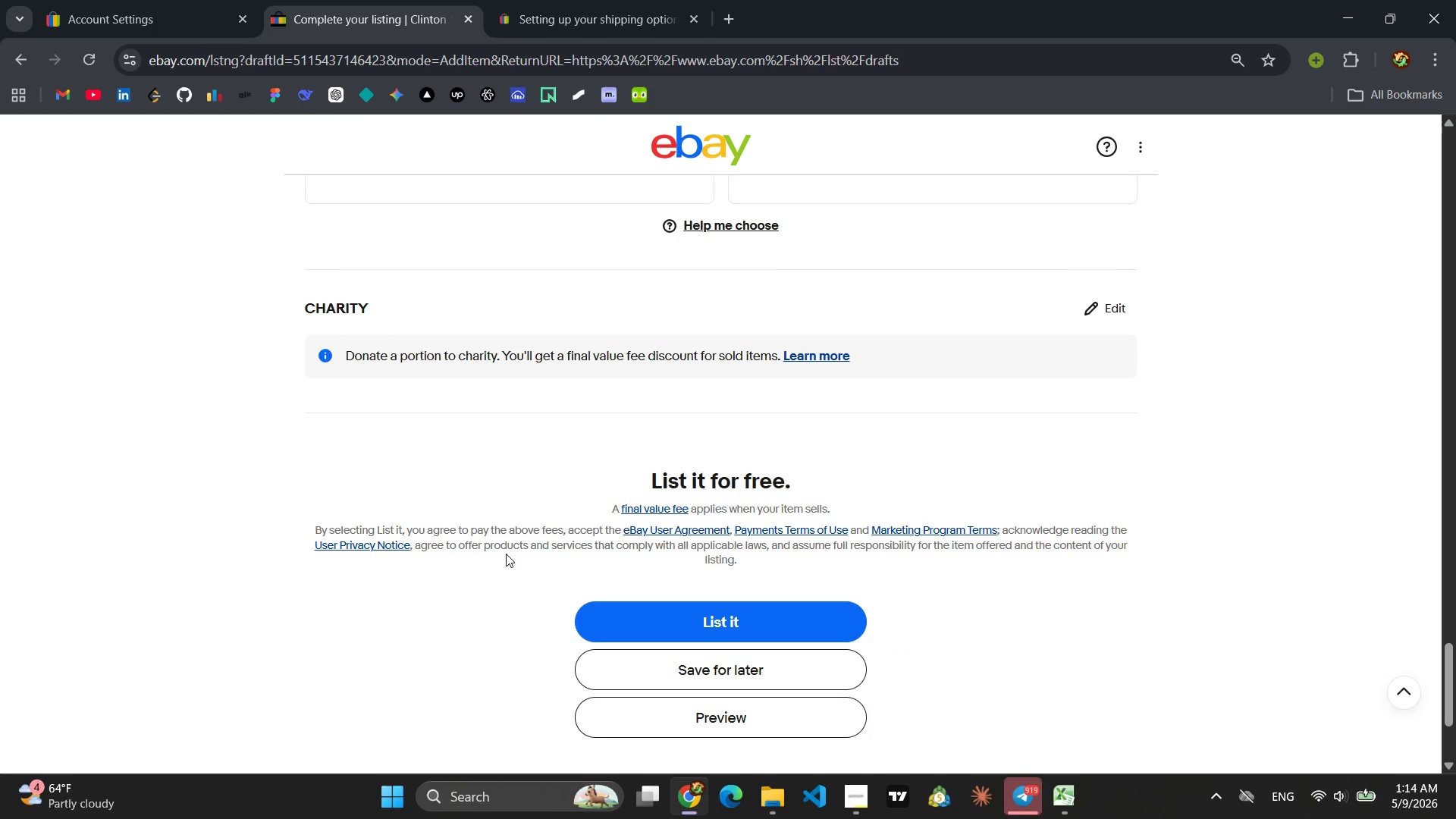 
wait(56.34)
 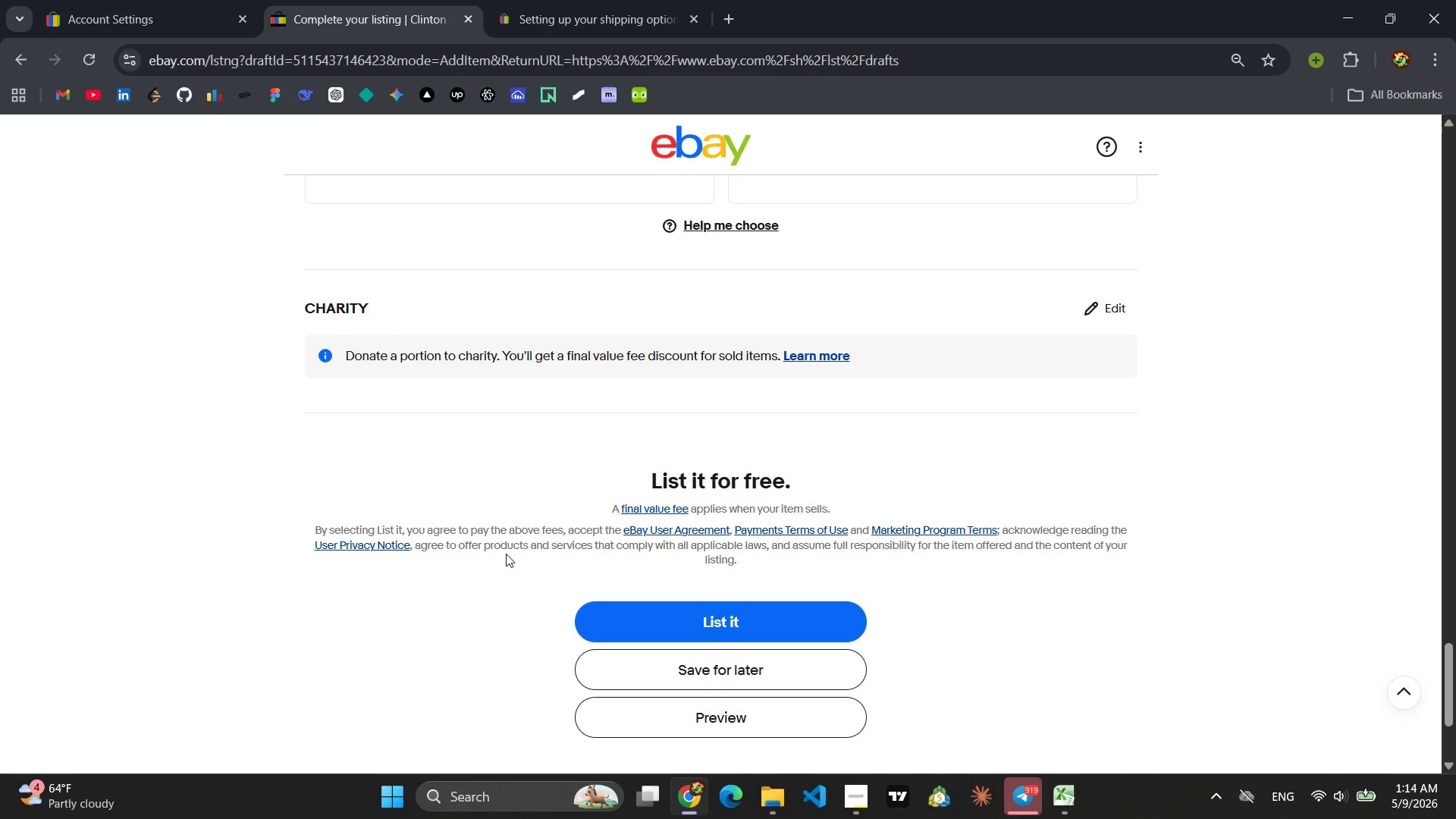 
left_click([698, 612])
 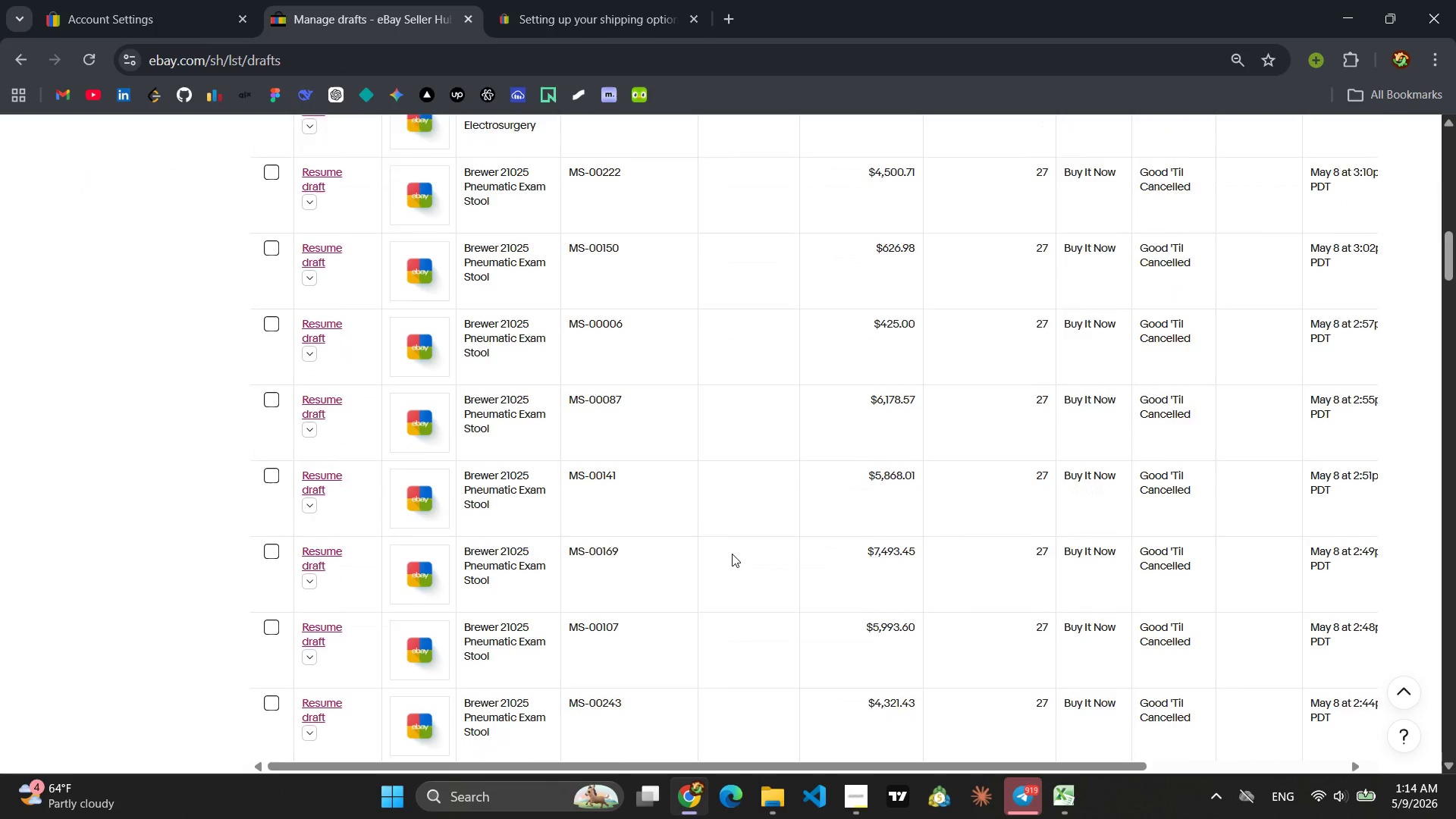 
wait(17.73)
 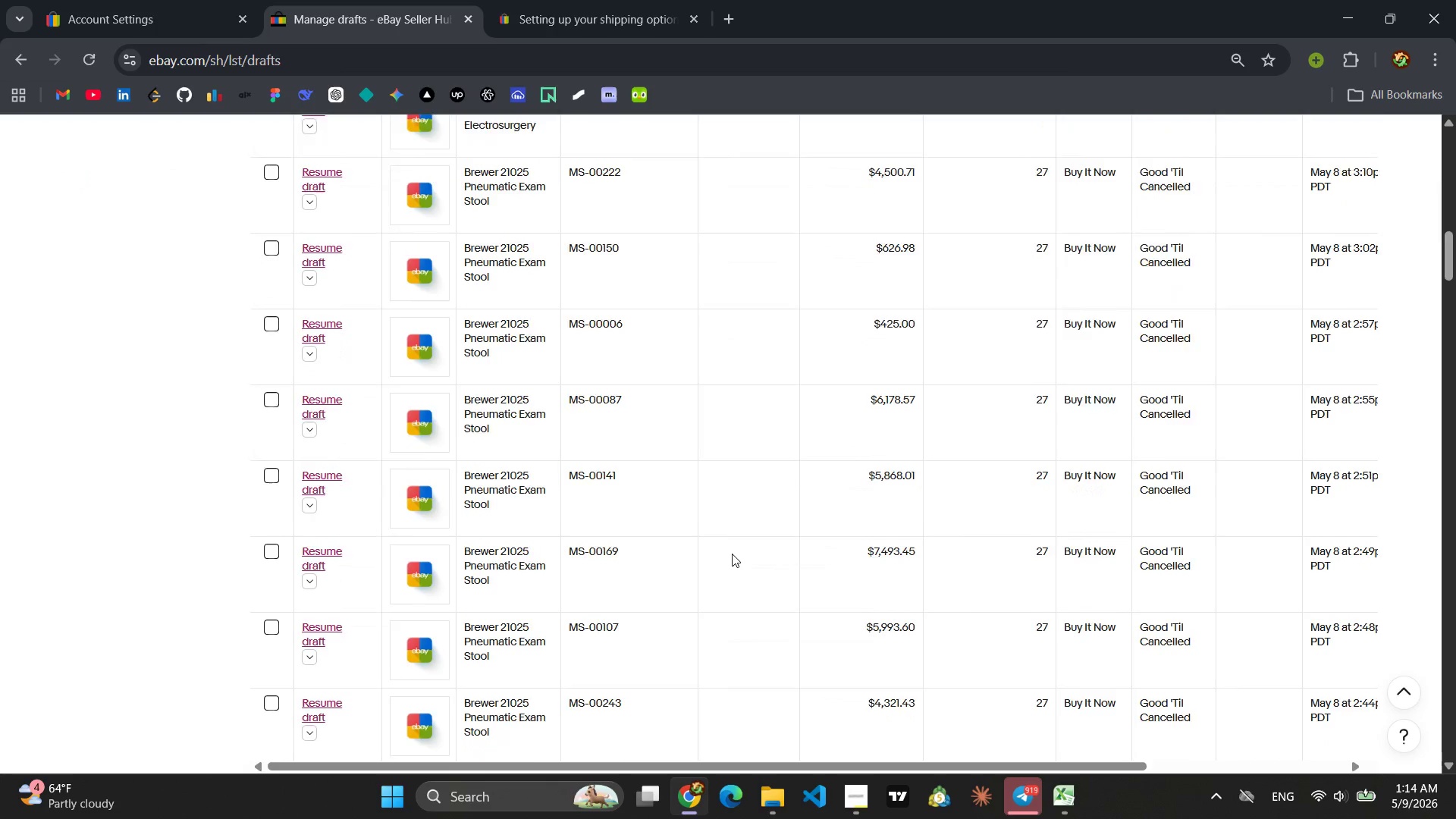 
left_click([316, 426])
 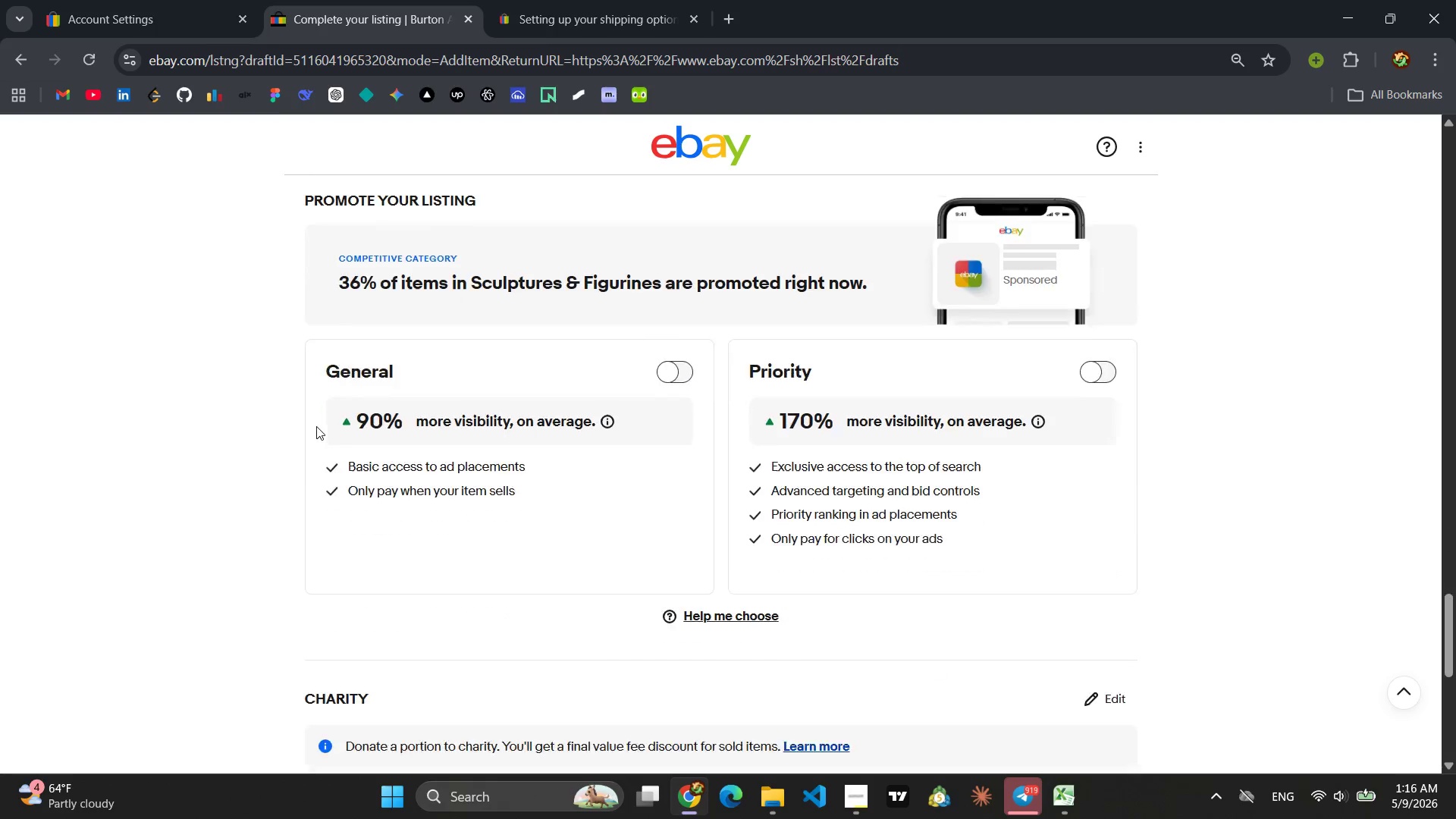 
wait(109.53)
 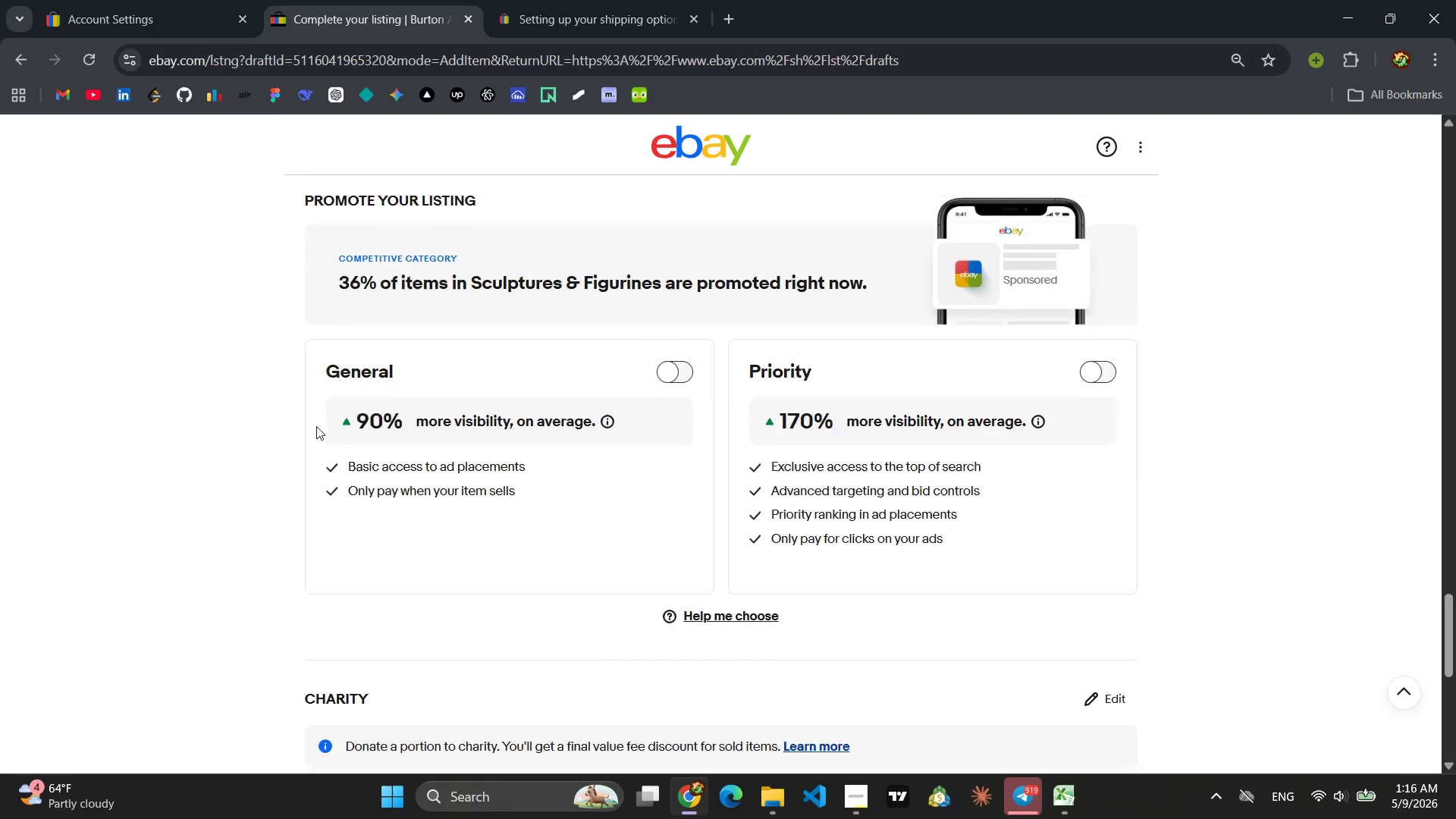 
left_click([706, 542])
 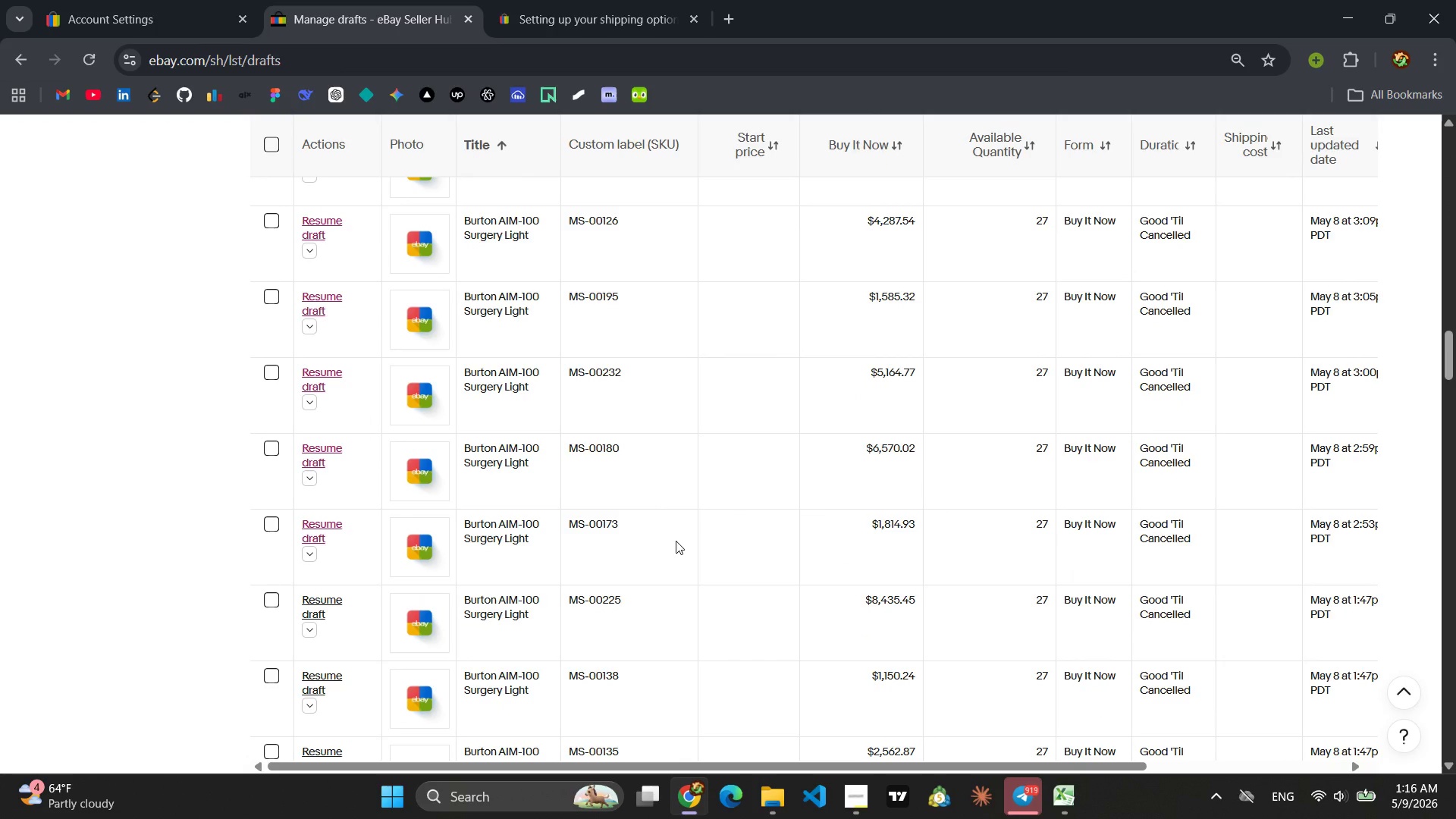 
wait(37.83)
 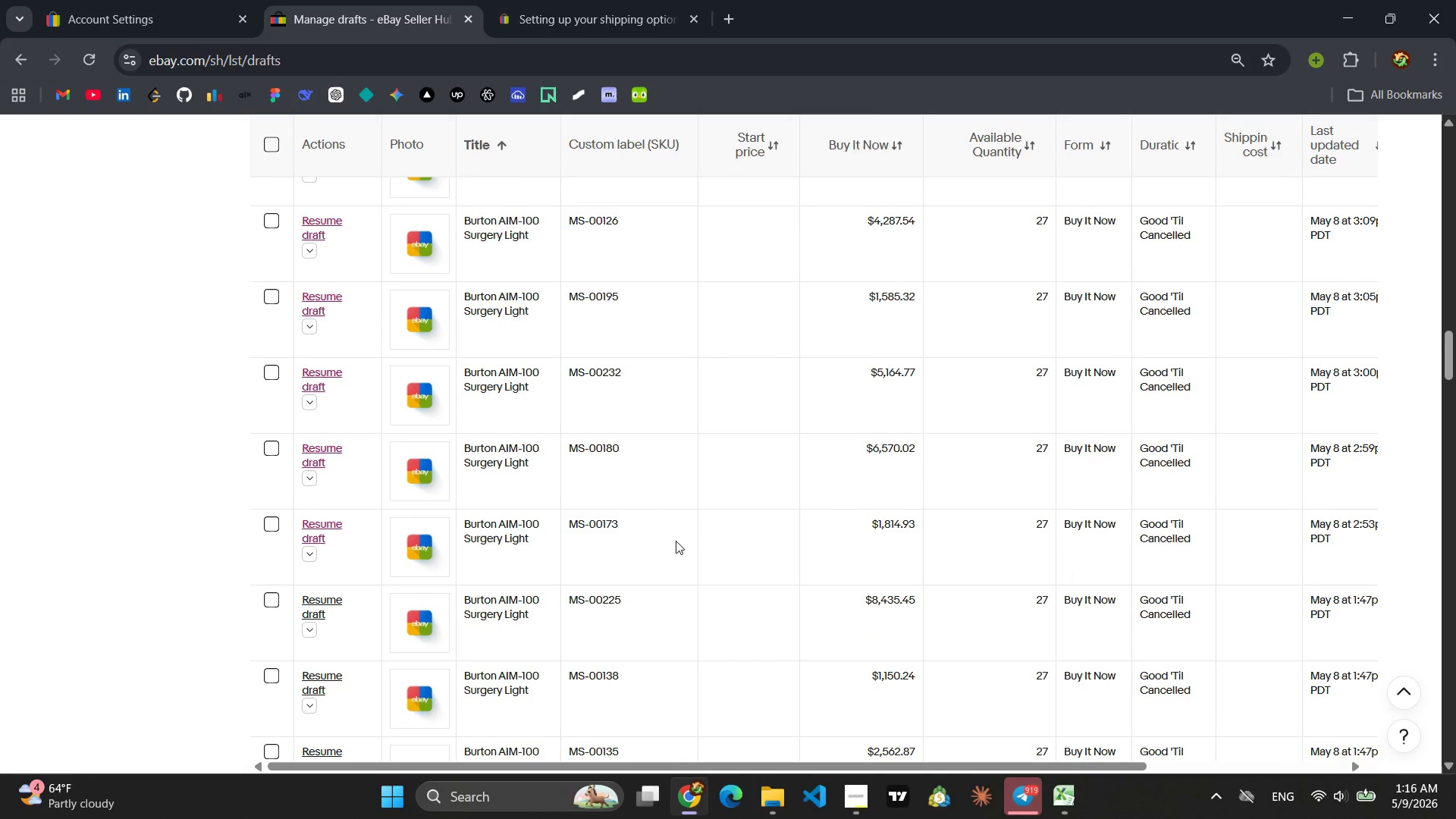 
left_click([328, 409])
 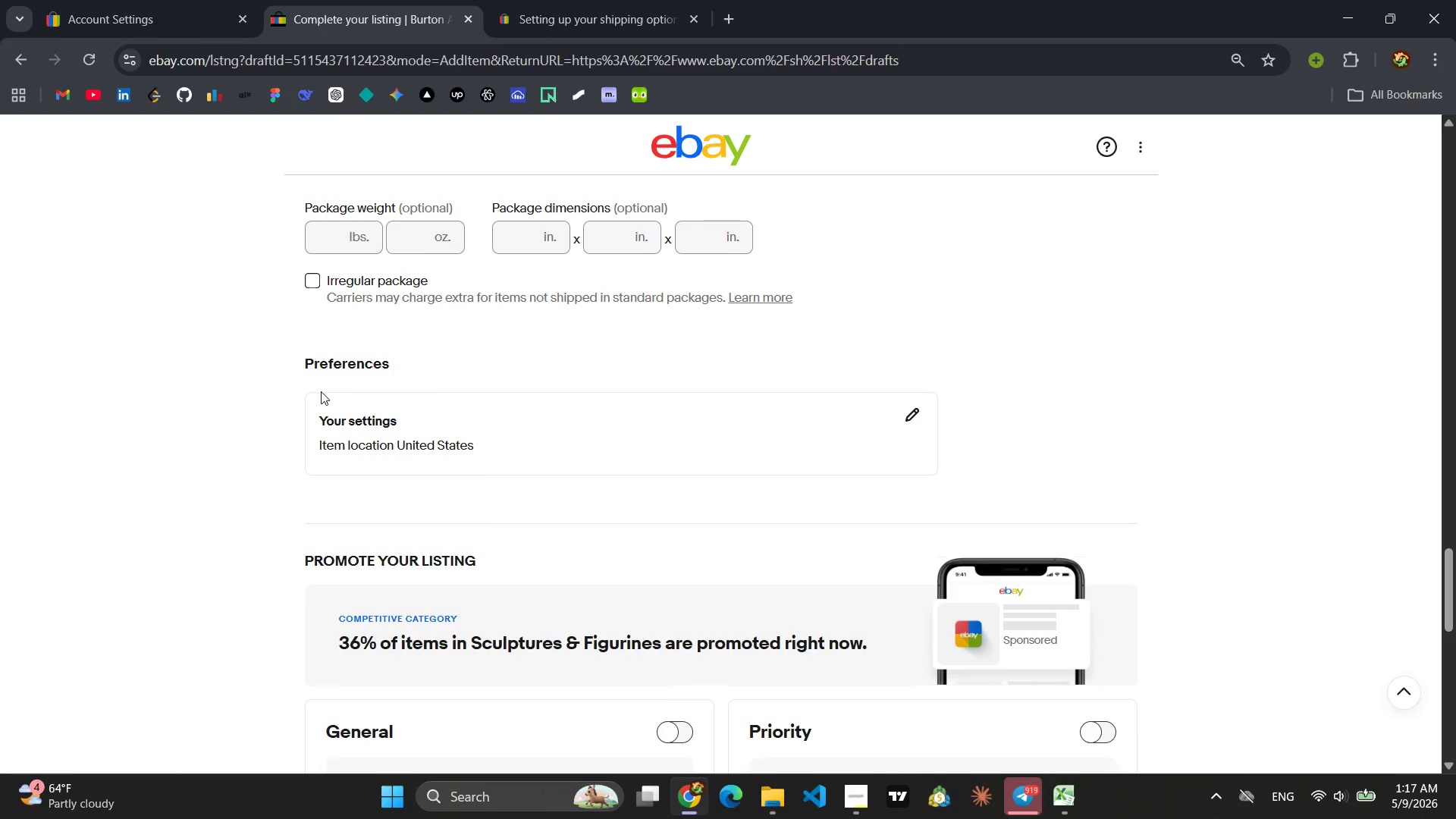 
wait(62.33)
 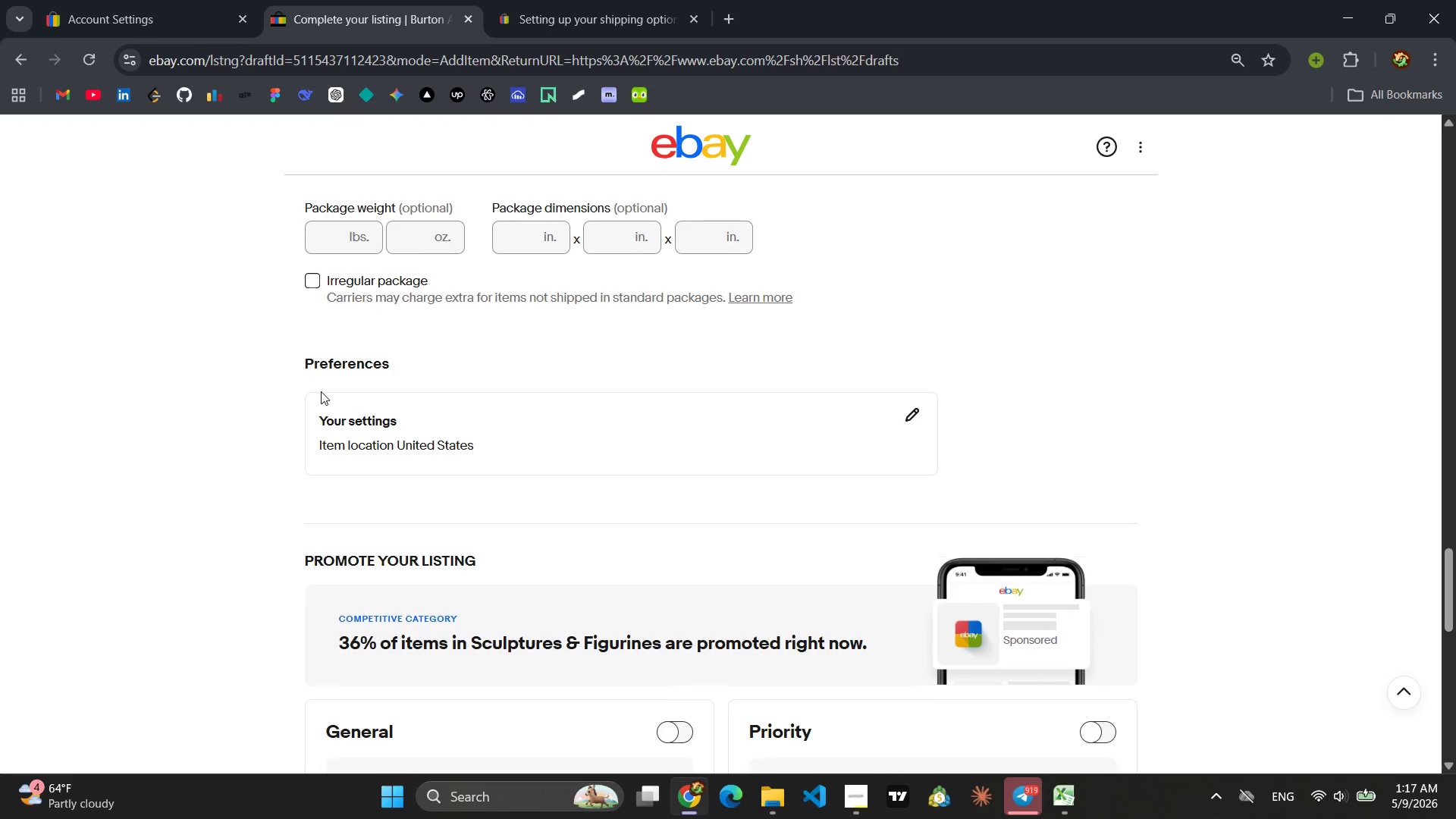 
left_click([711, 691])
 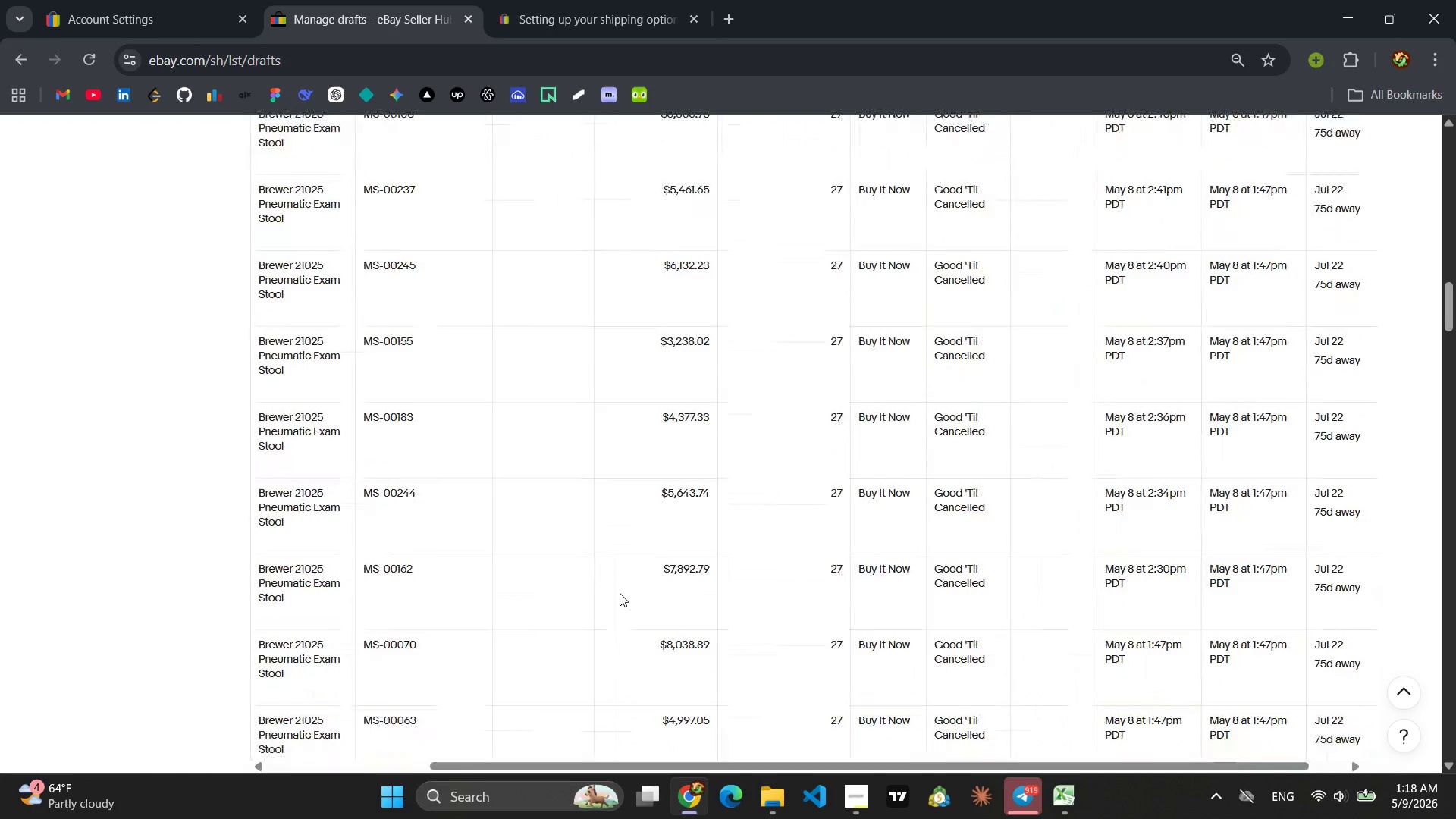 
wait(13.27)
 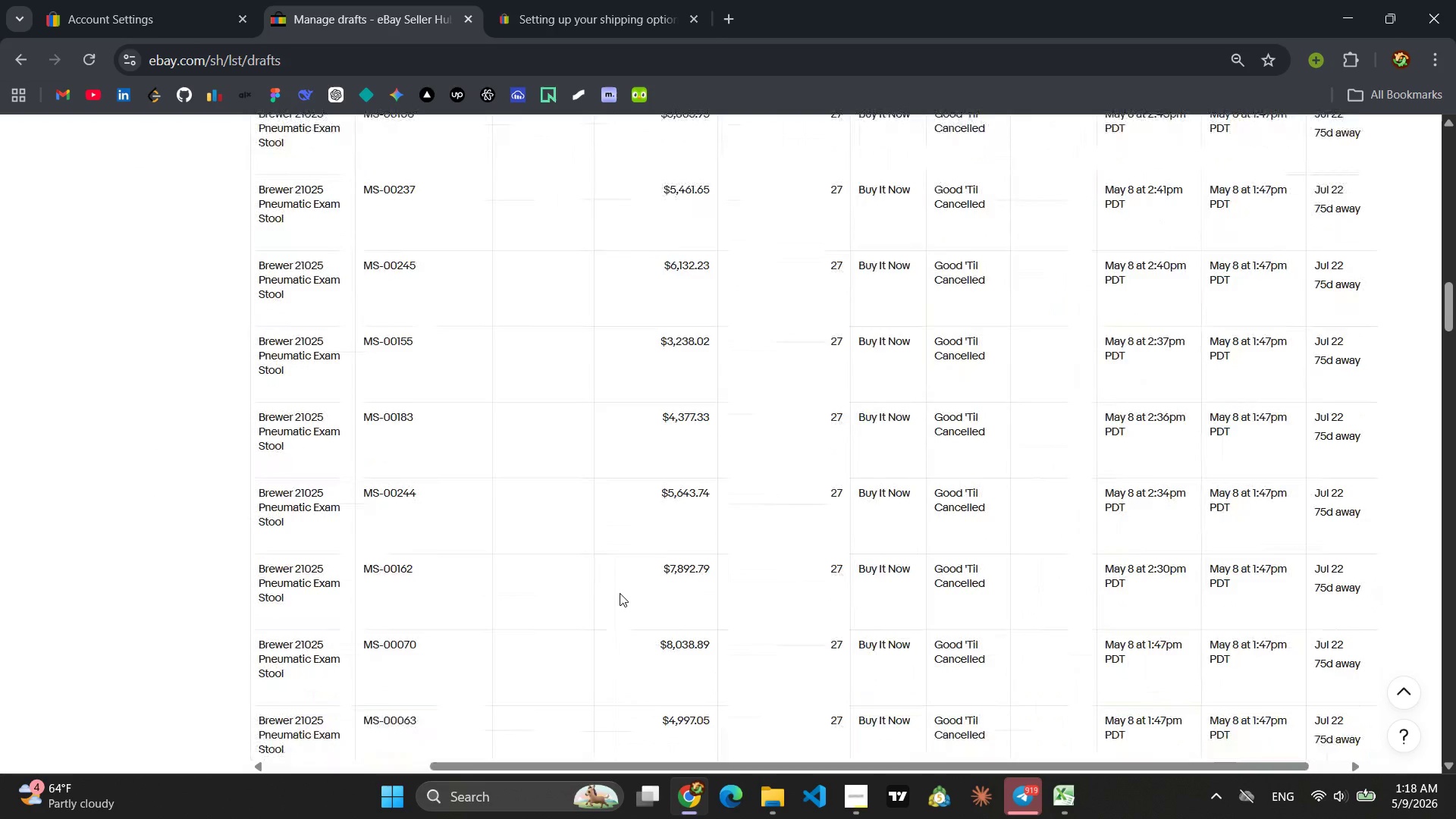 
left_click([318, 480])
 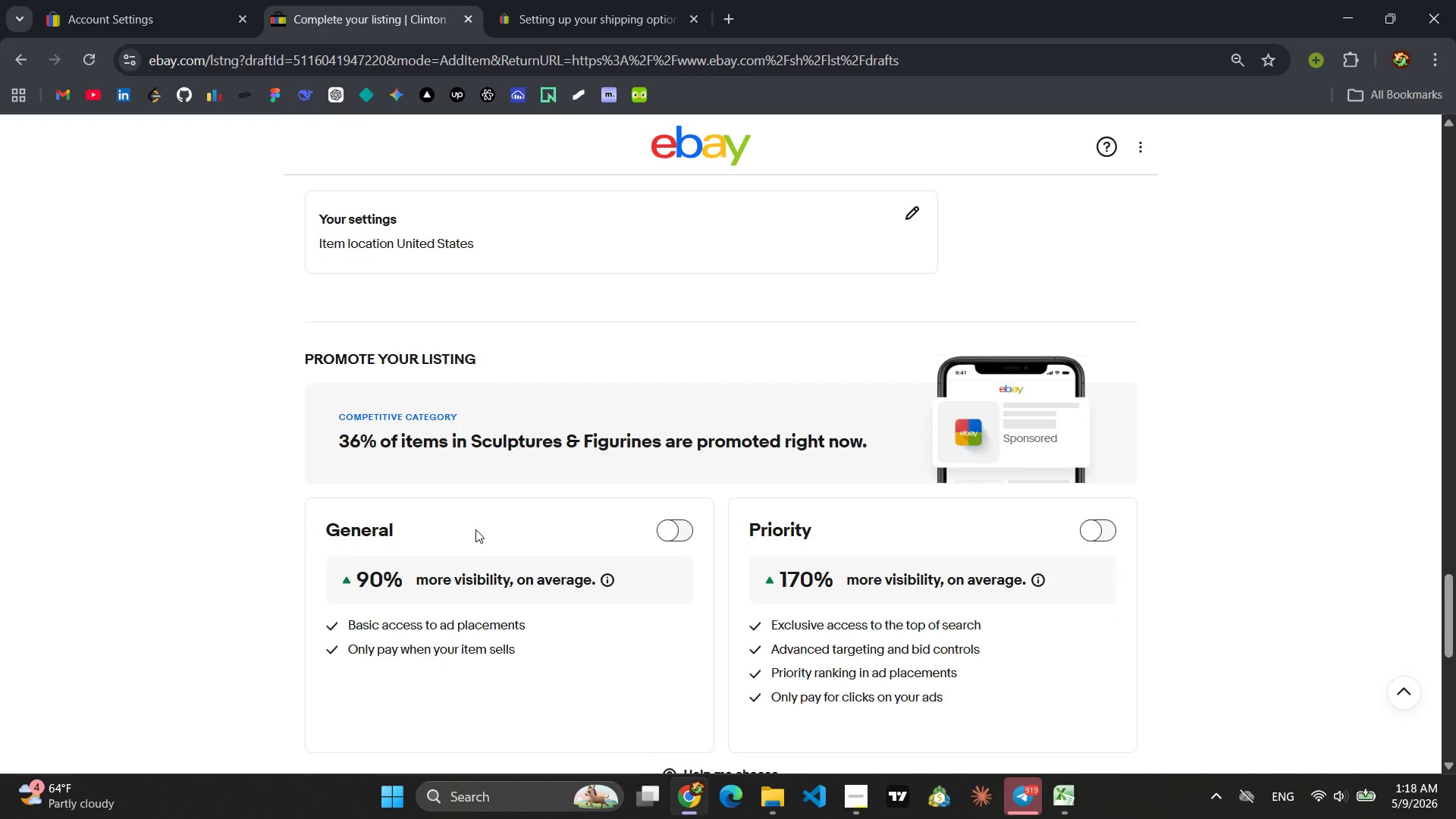 
wait(47.88)
 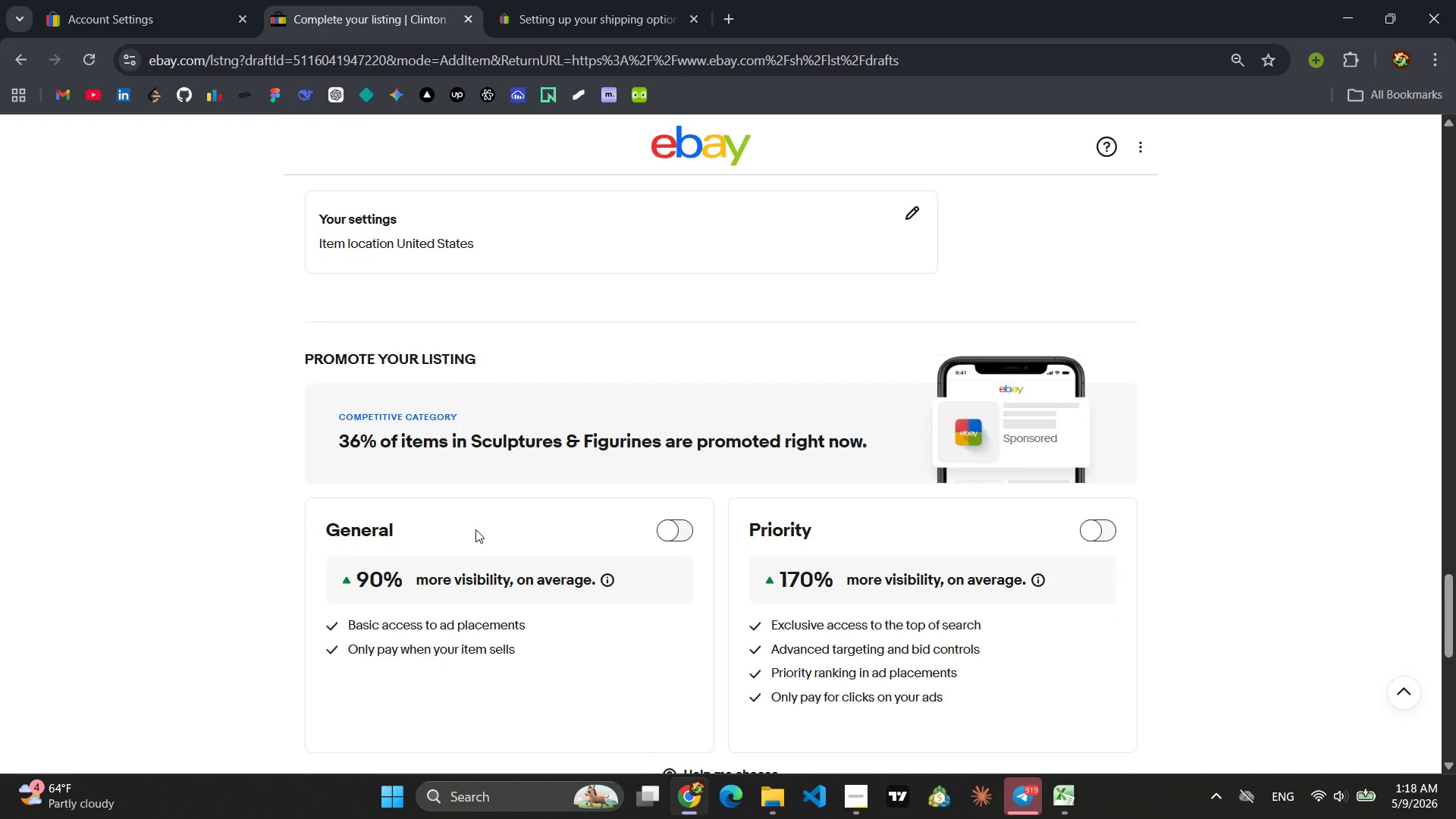 
left_click([684, 638])
 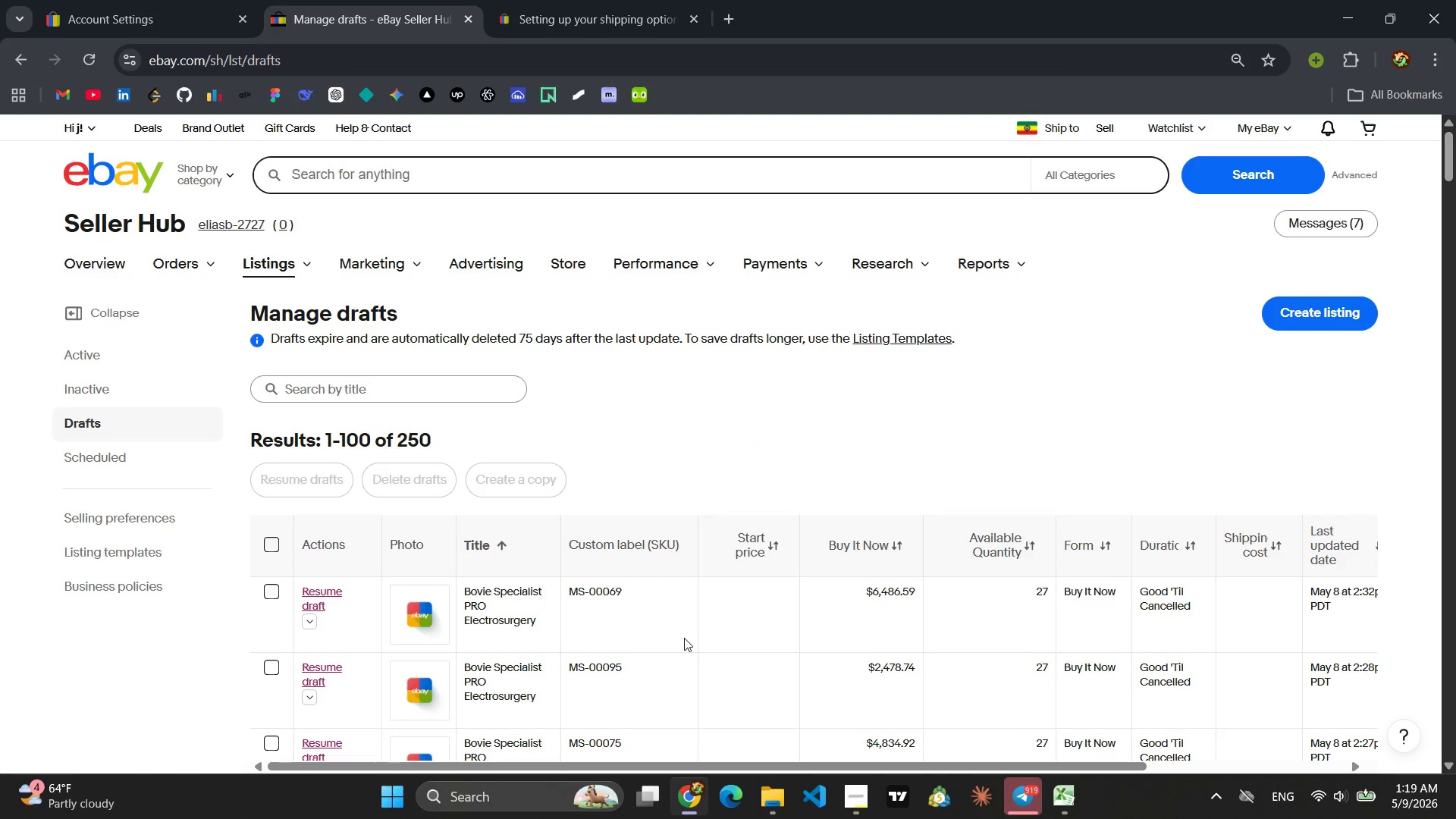 
wait(13.52)
 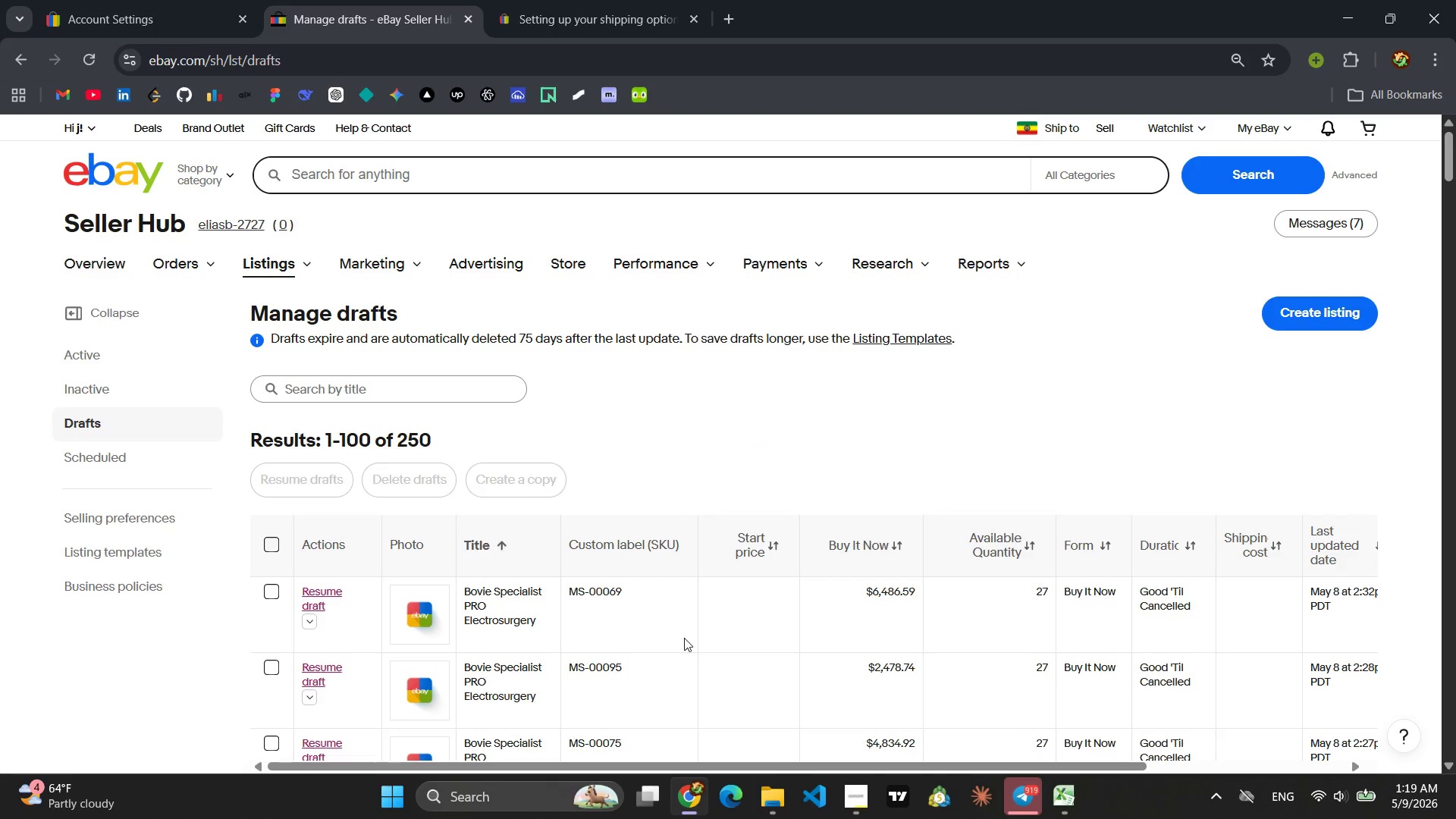 
left_click([855, 799])